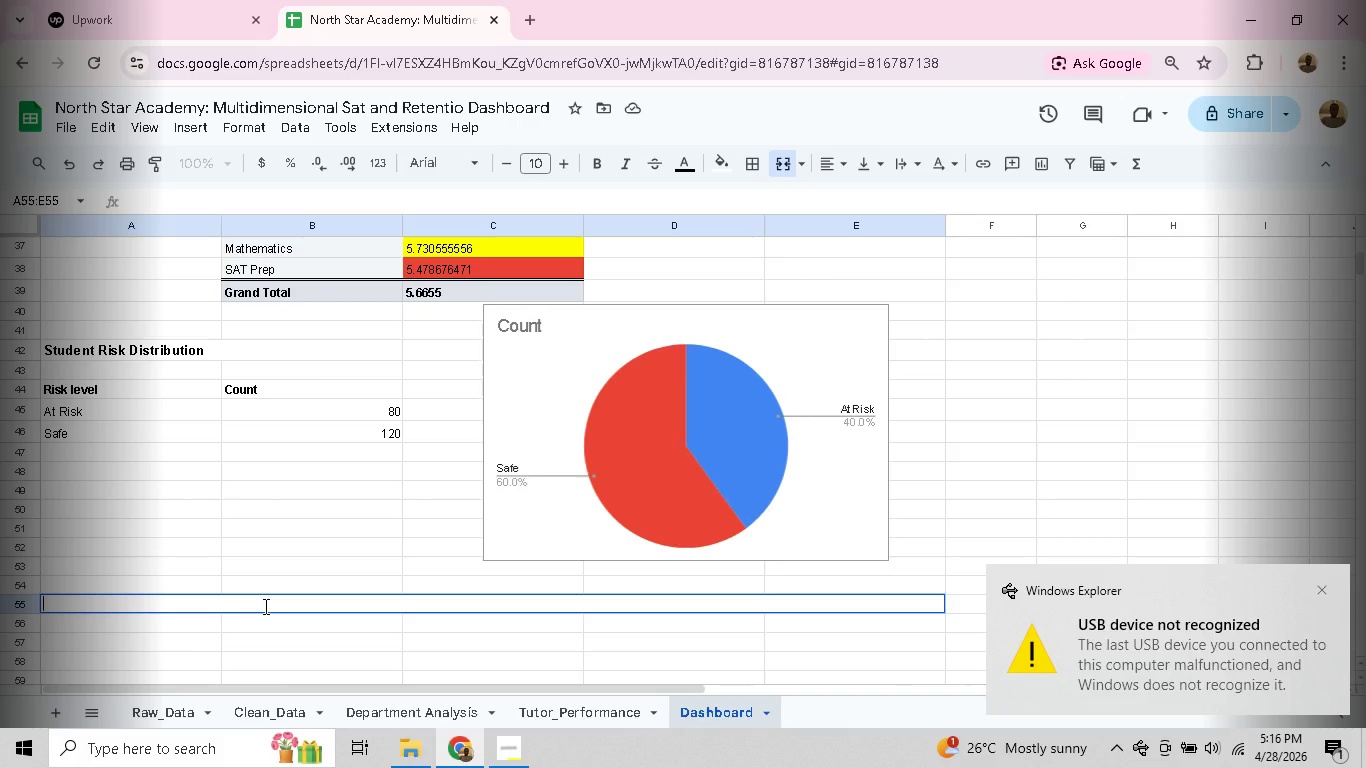 
type(Insights)
 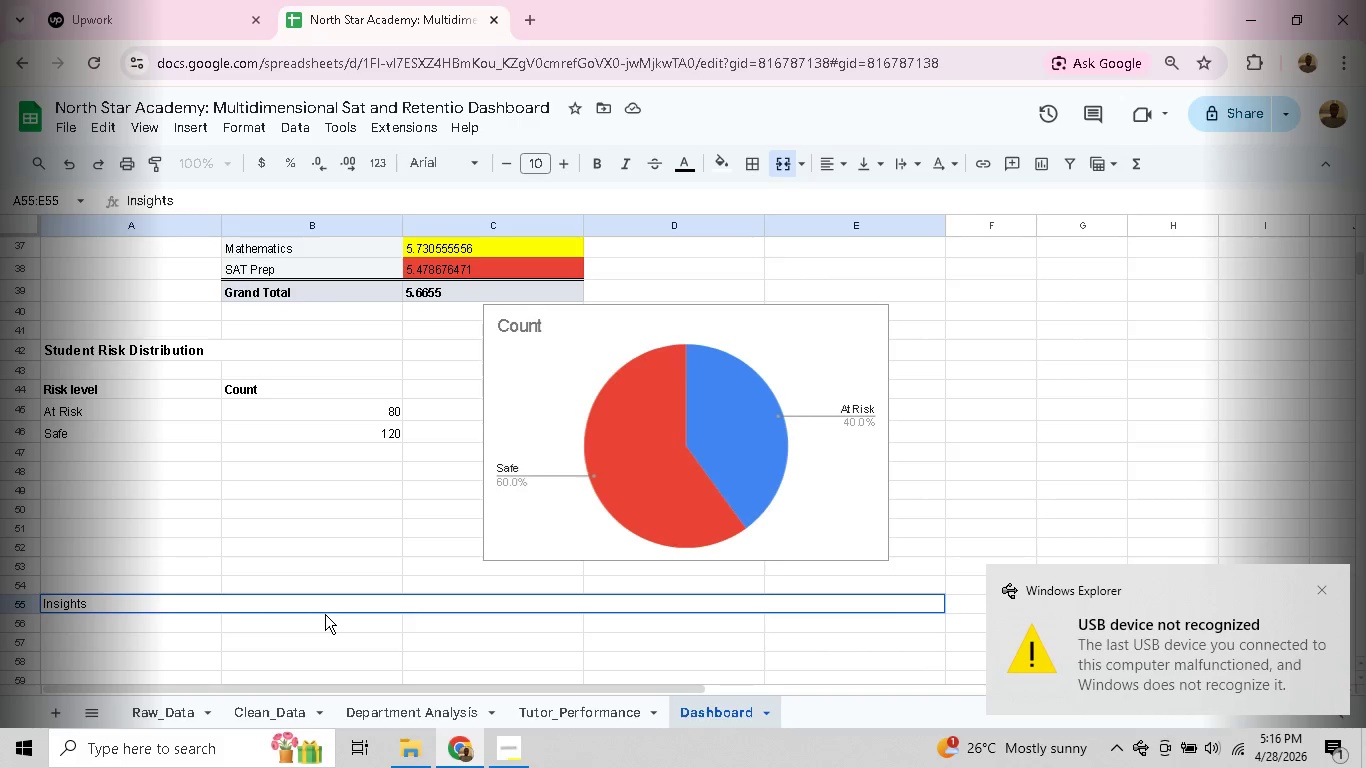 
left_click([327, 619])
 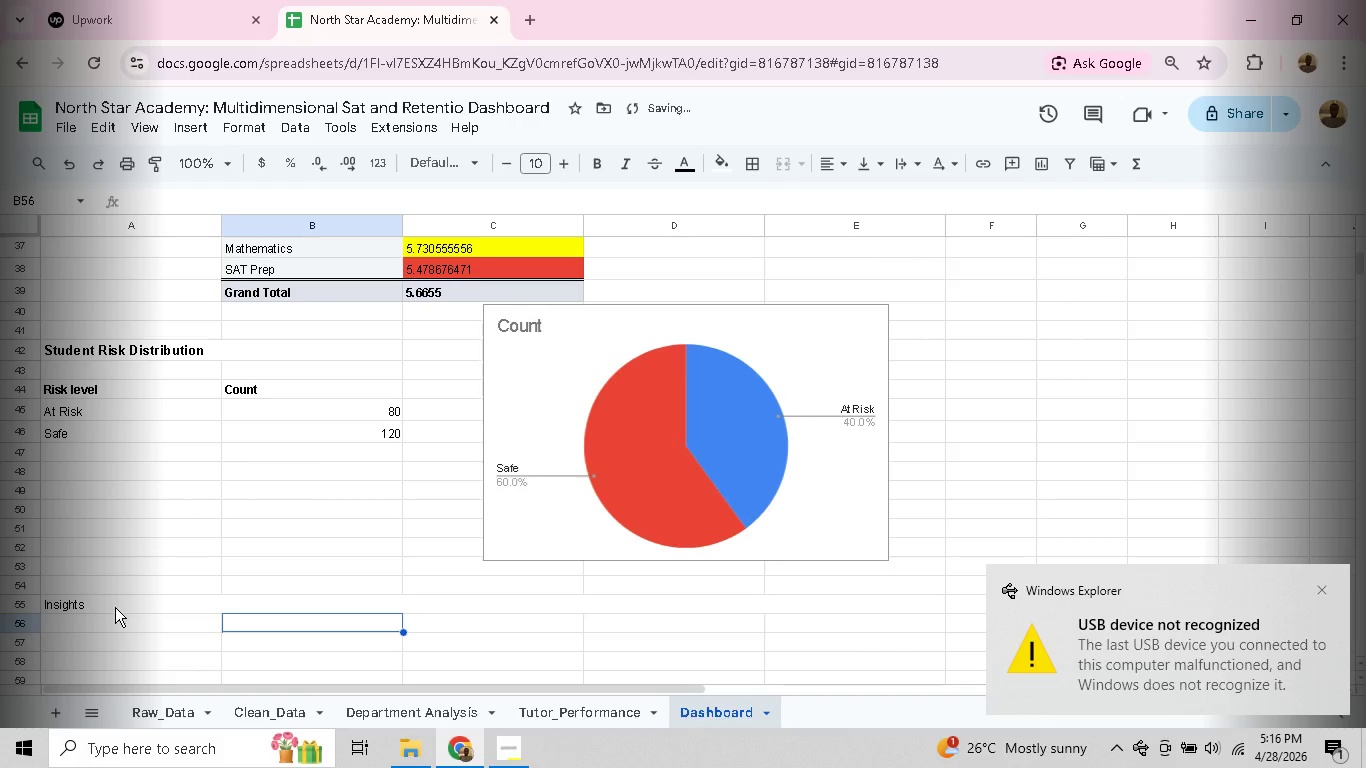 
left_click([115, 607])
 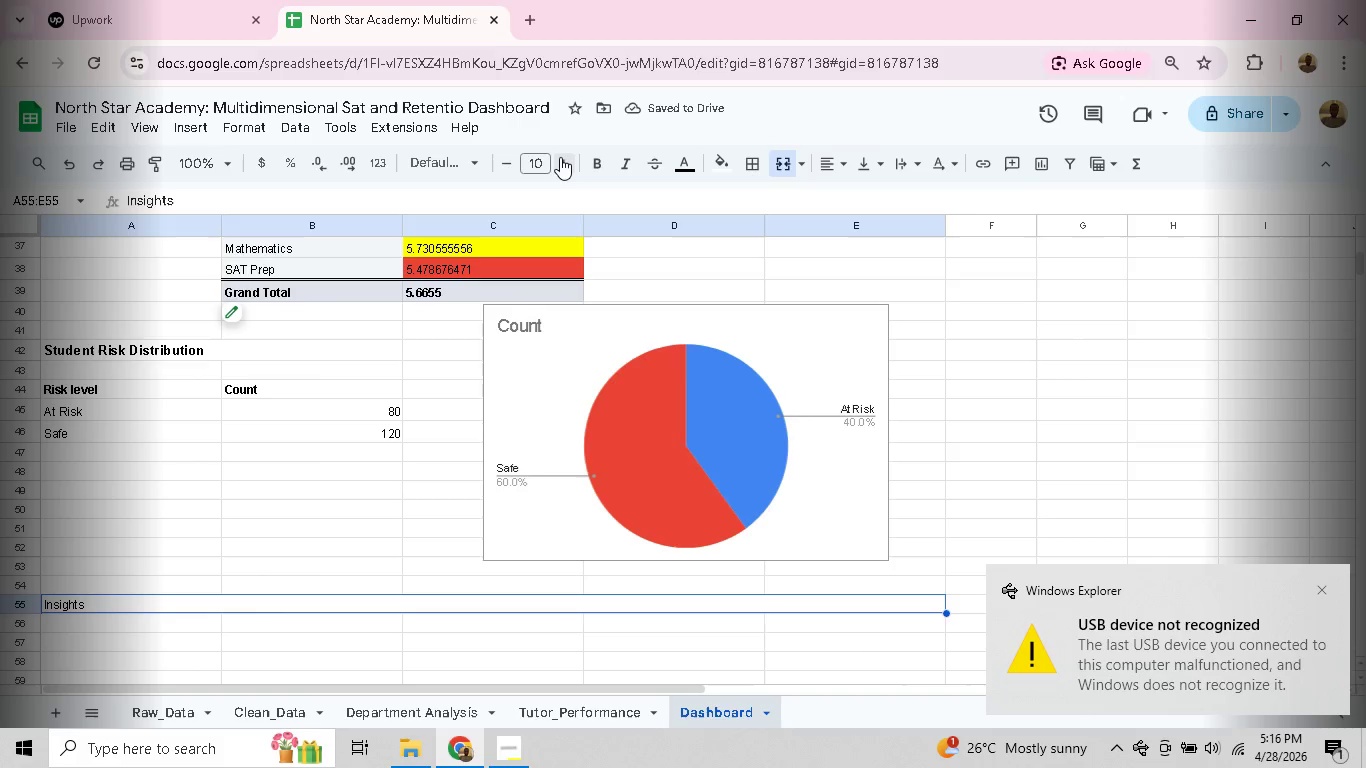 
left_click([542, 161])
 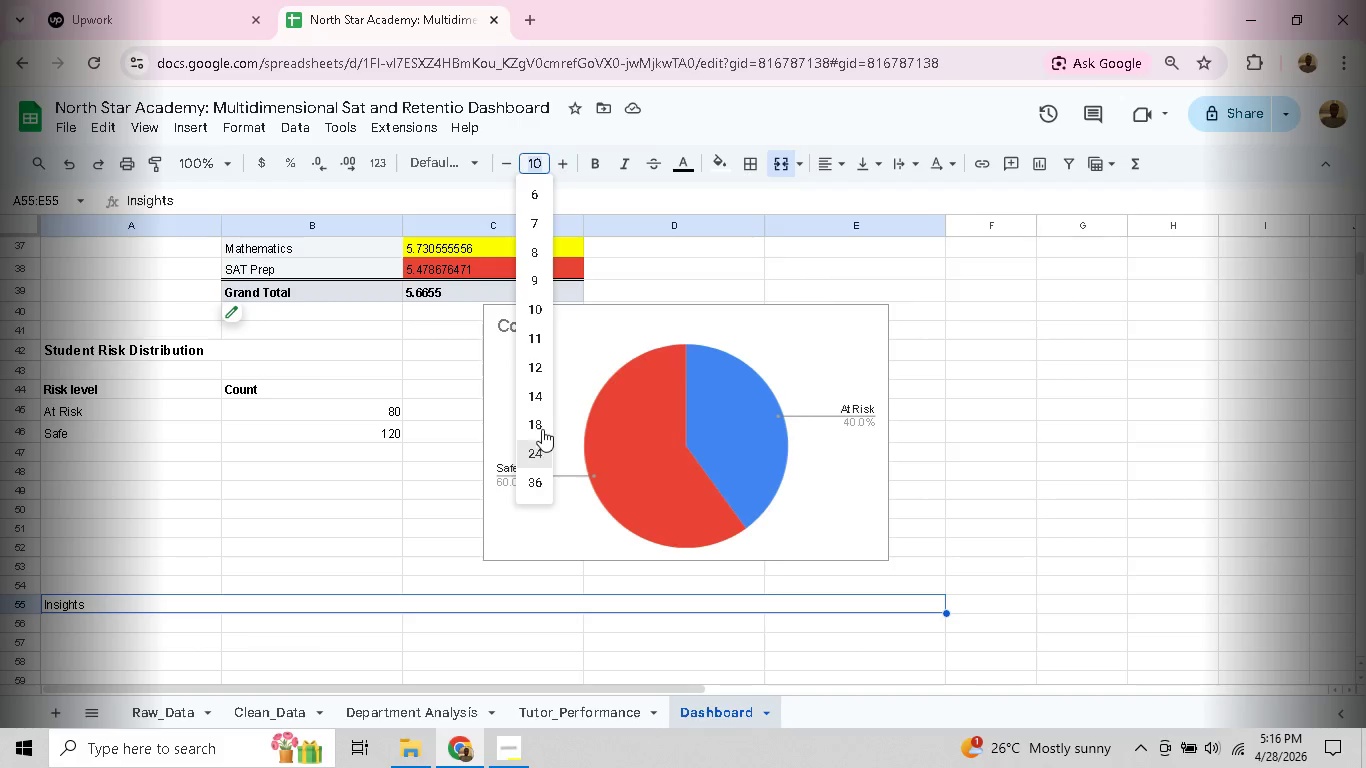 
left_click([541, 423])
 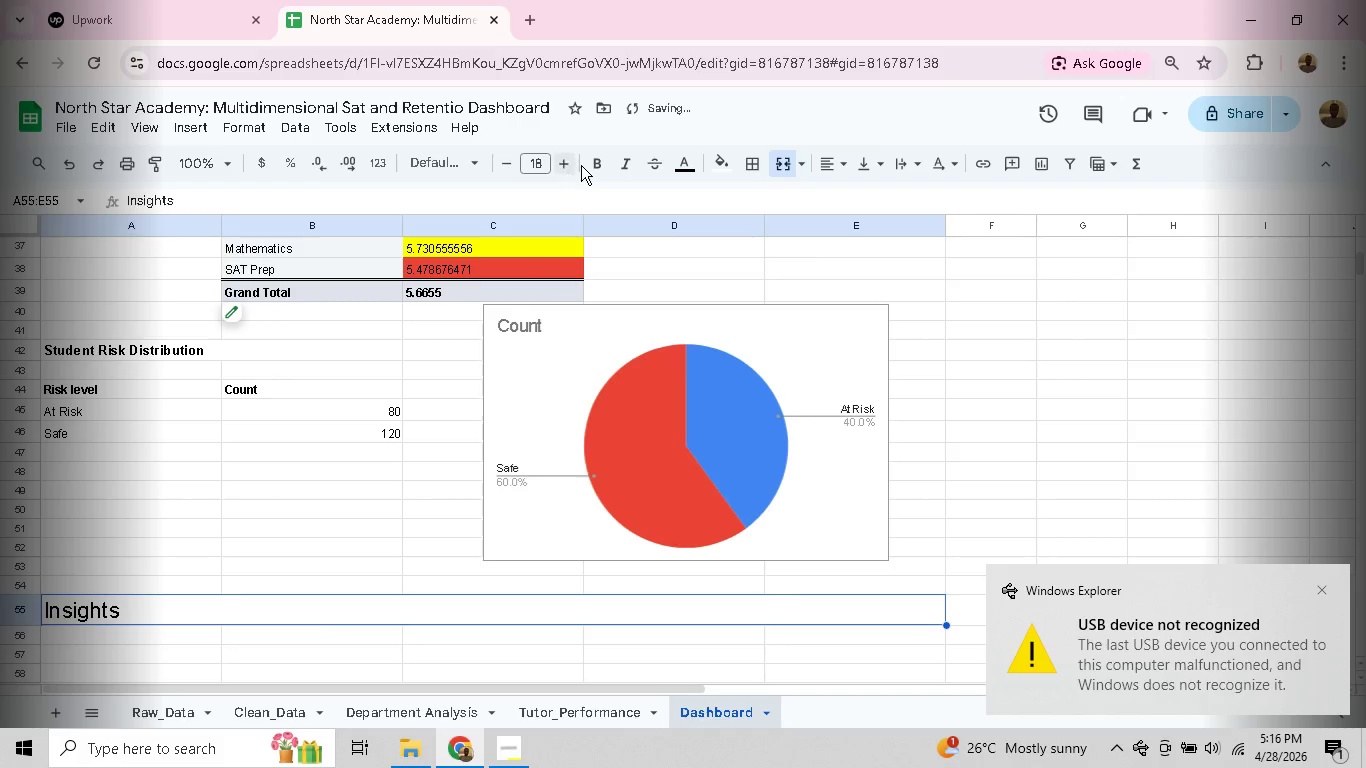 
left_click([603, 167])
 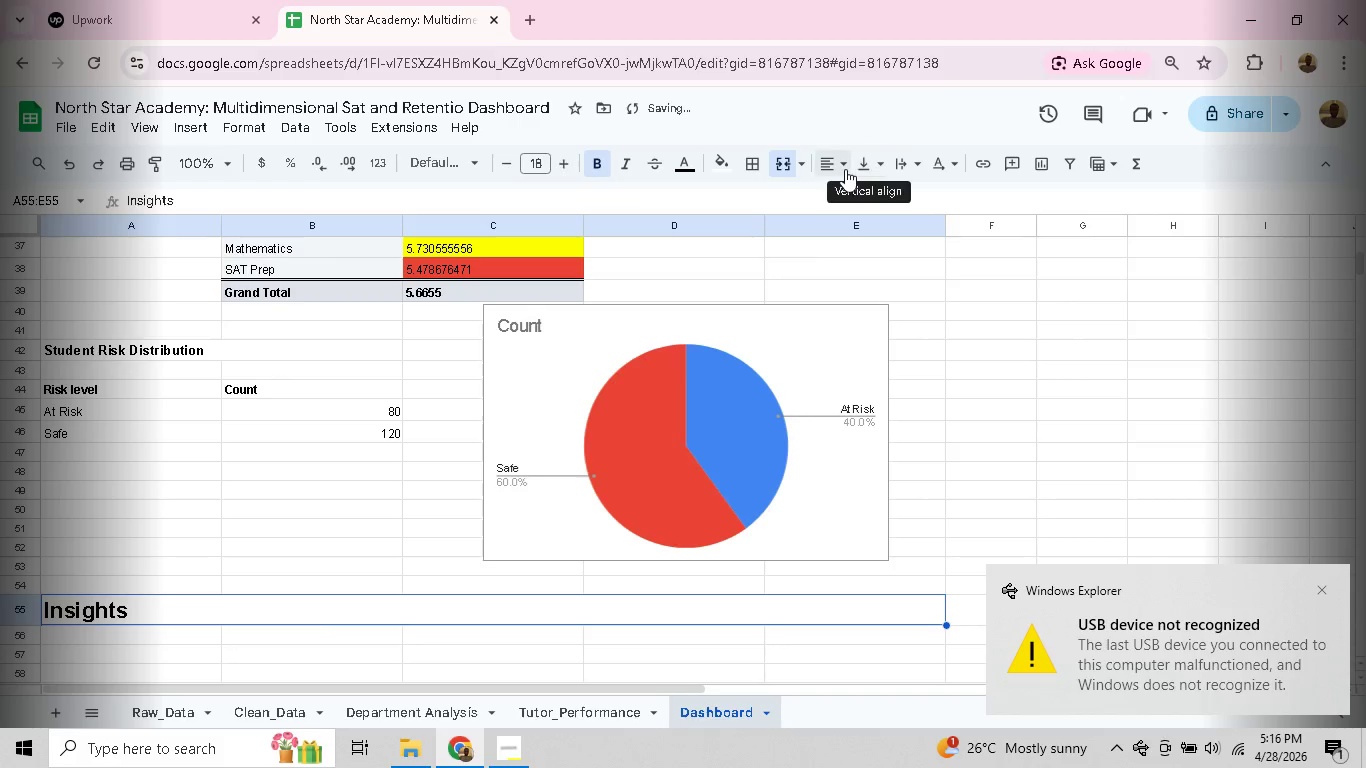 
left_click([845, 169])
 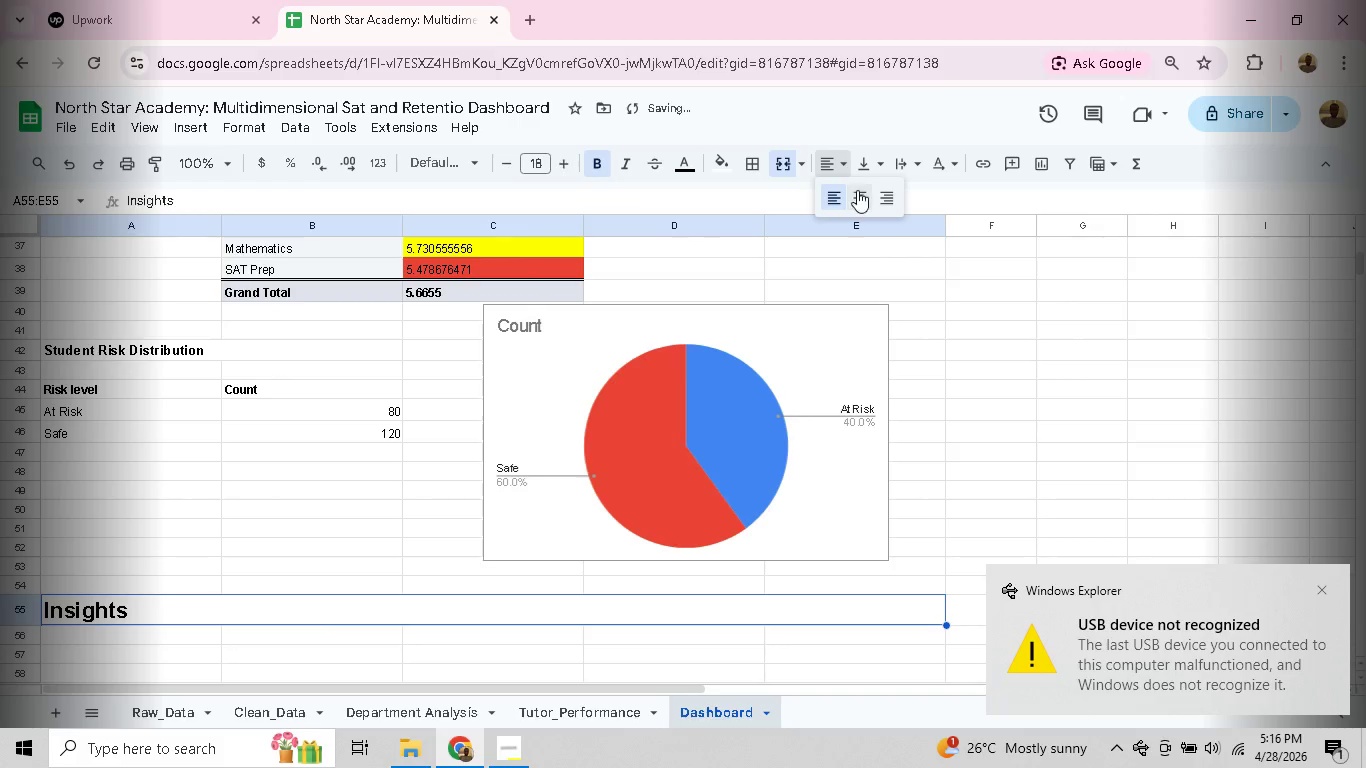 
left_click([857, 194])
 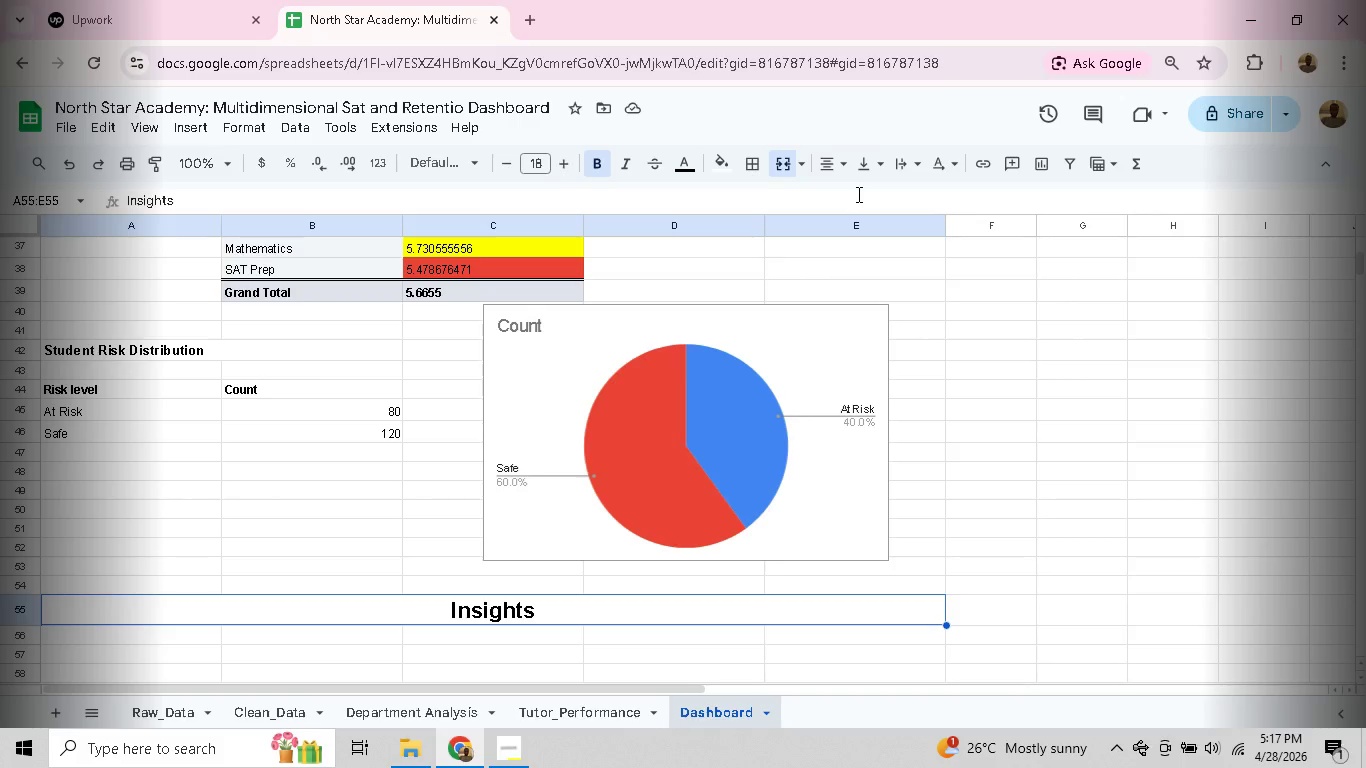 
wait(23.89)
 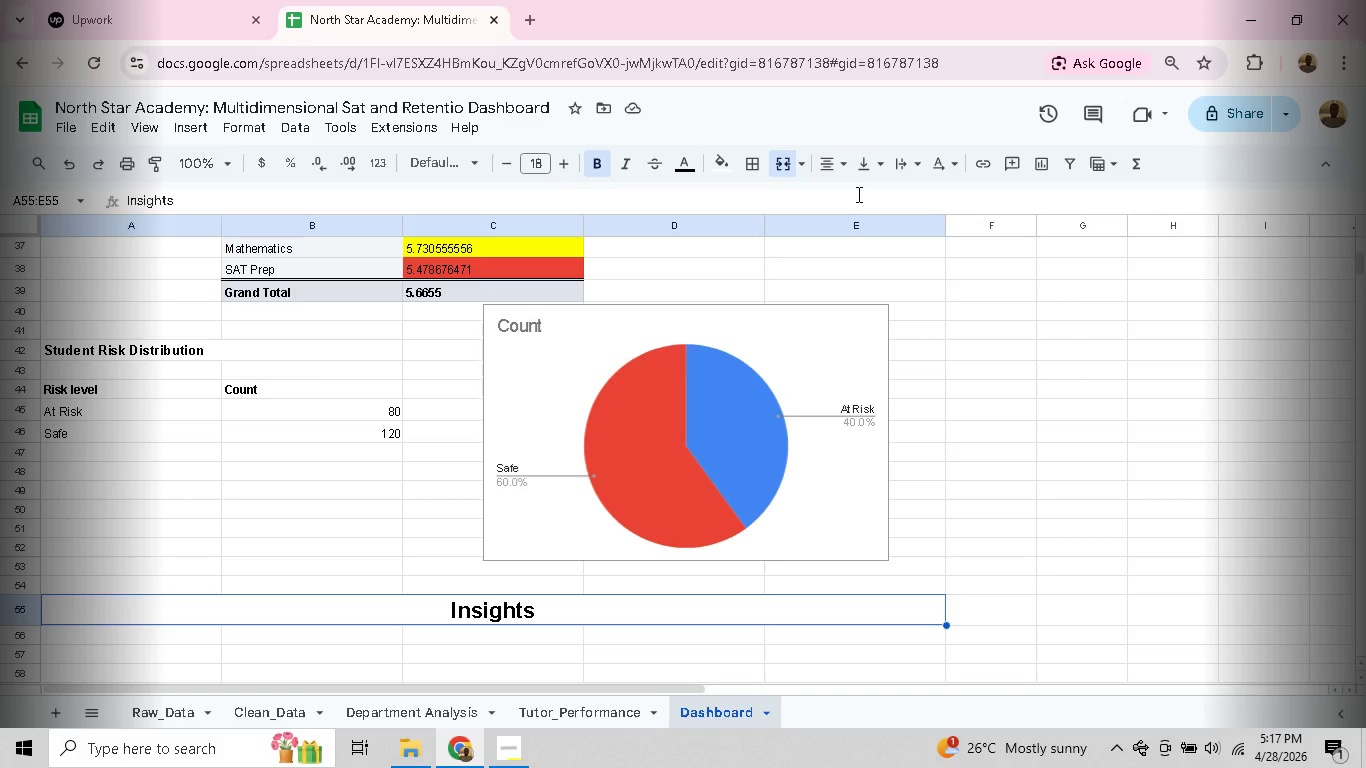 
left_click([1173, 349])
 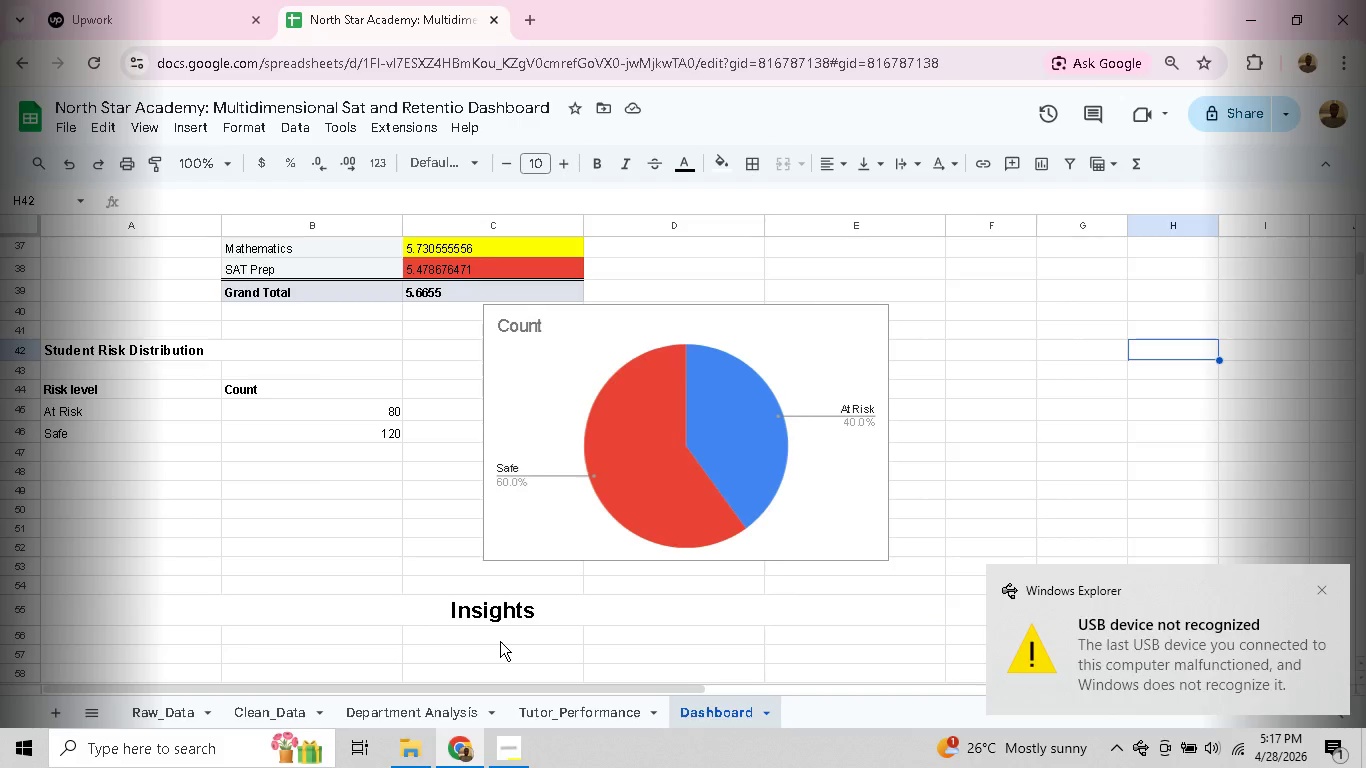 
left_click([480, 634])
 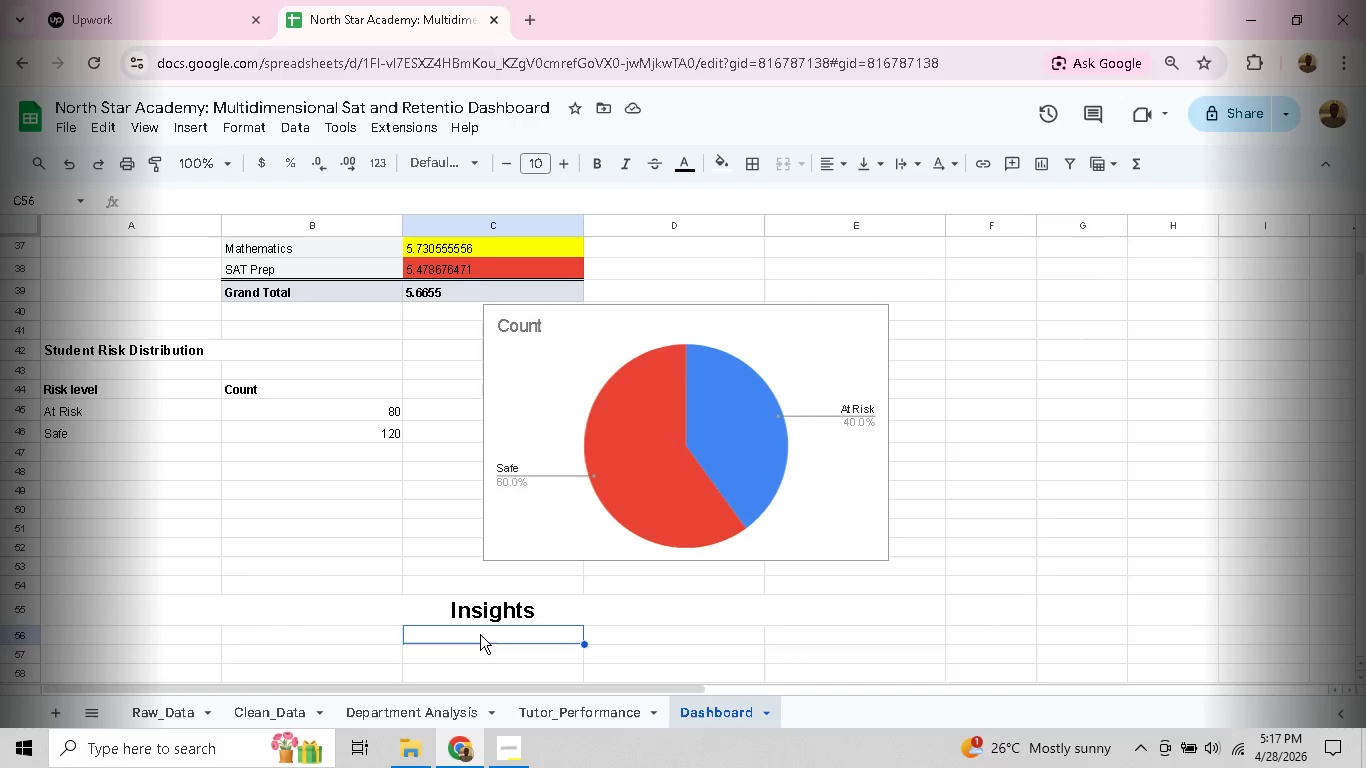 
key(ArrowDown)
 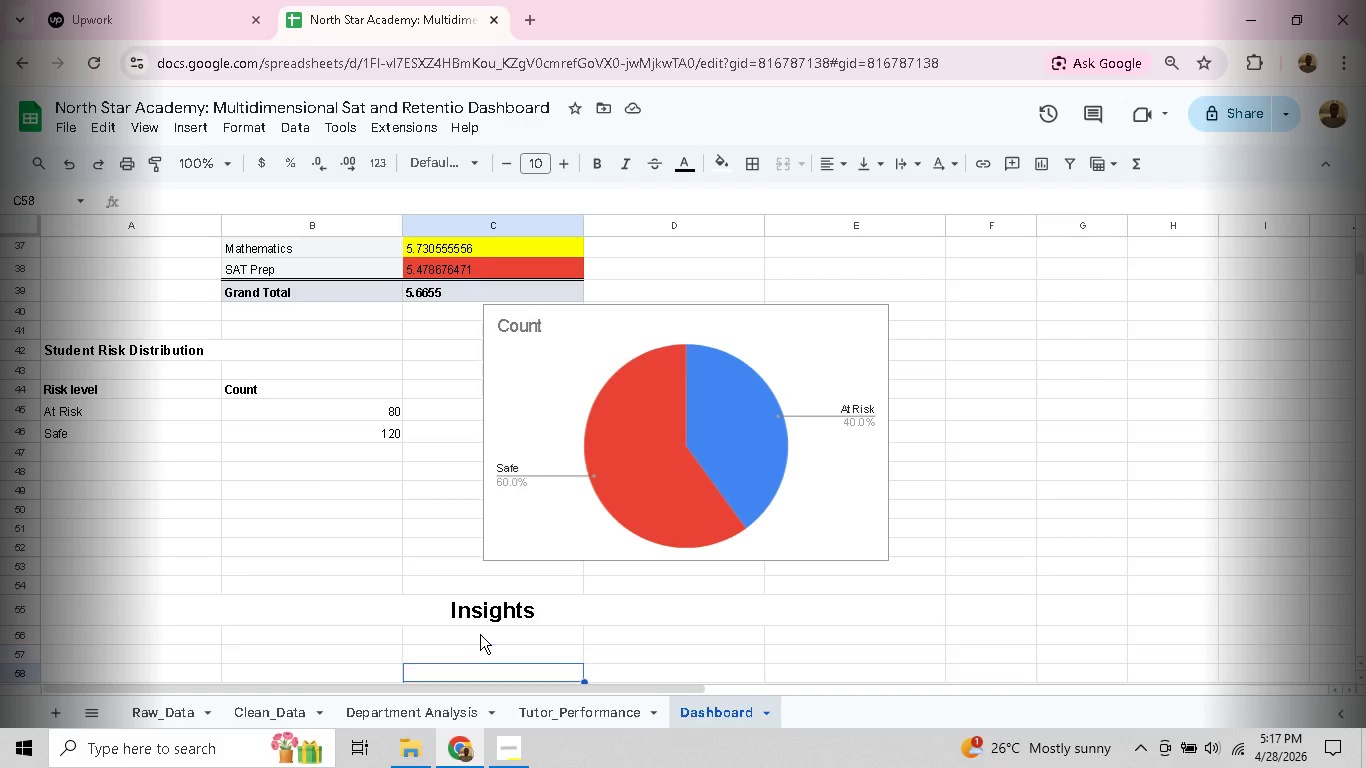 
key(ArrowDown)
 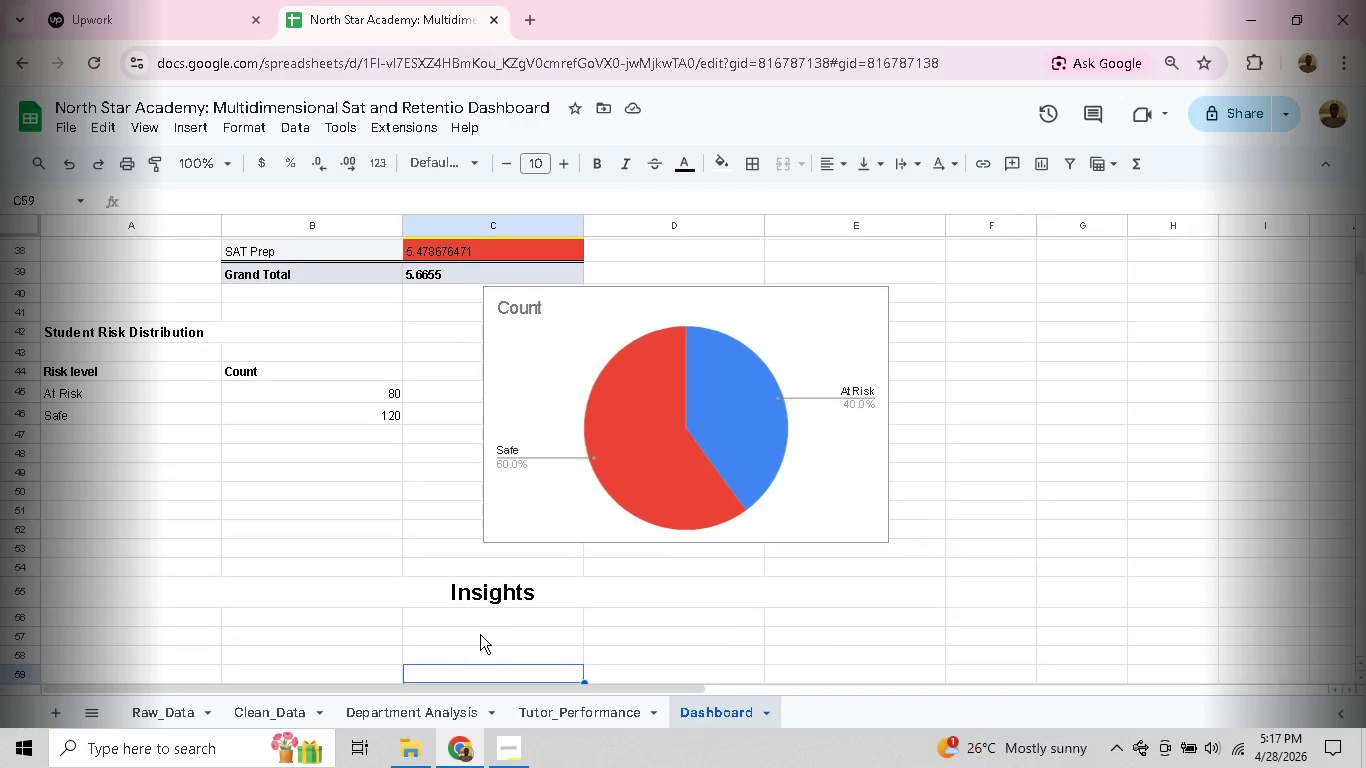 
key(ArrowDown)
 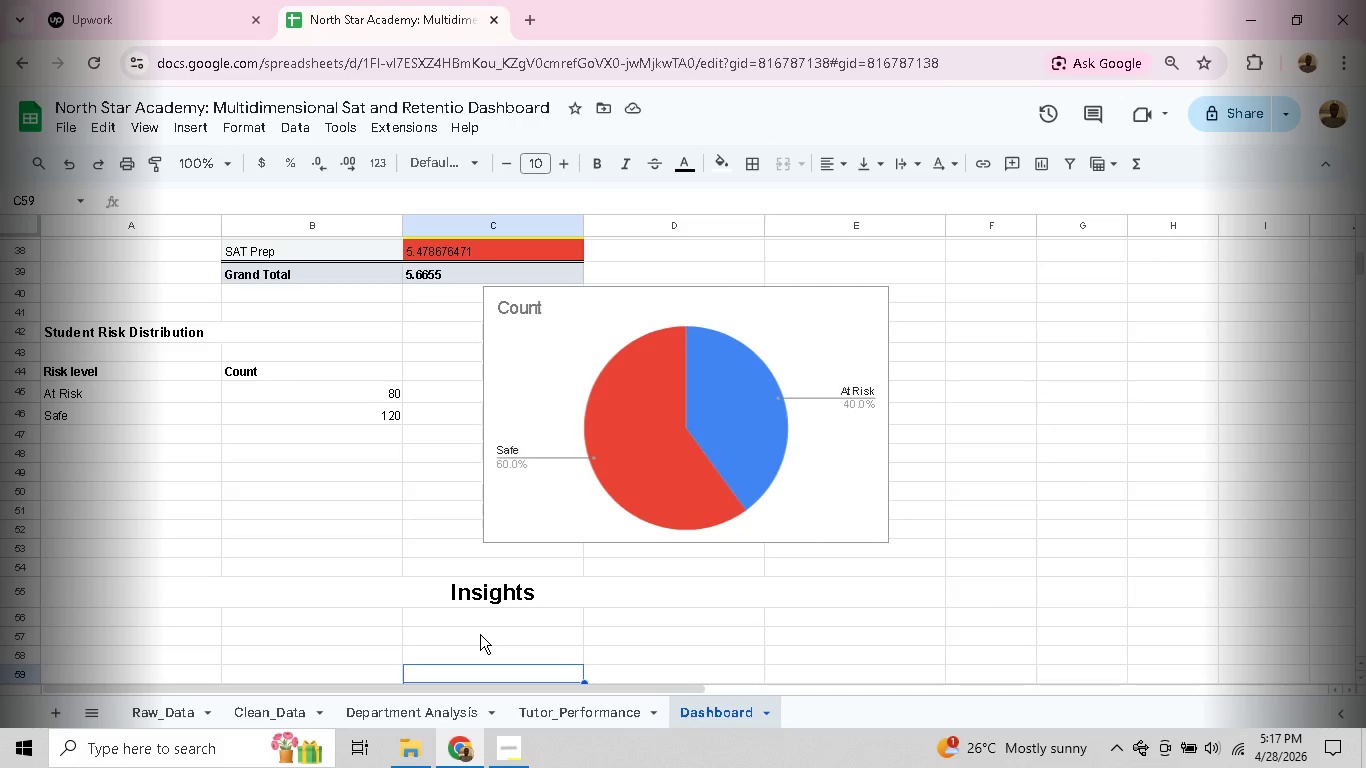 
key(ArrowDown)
 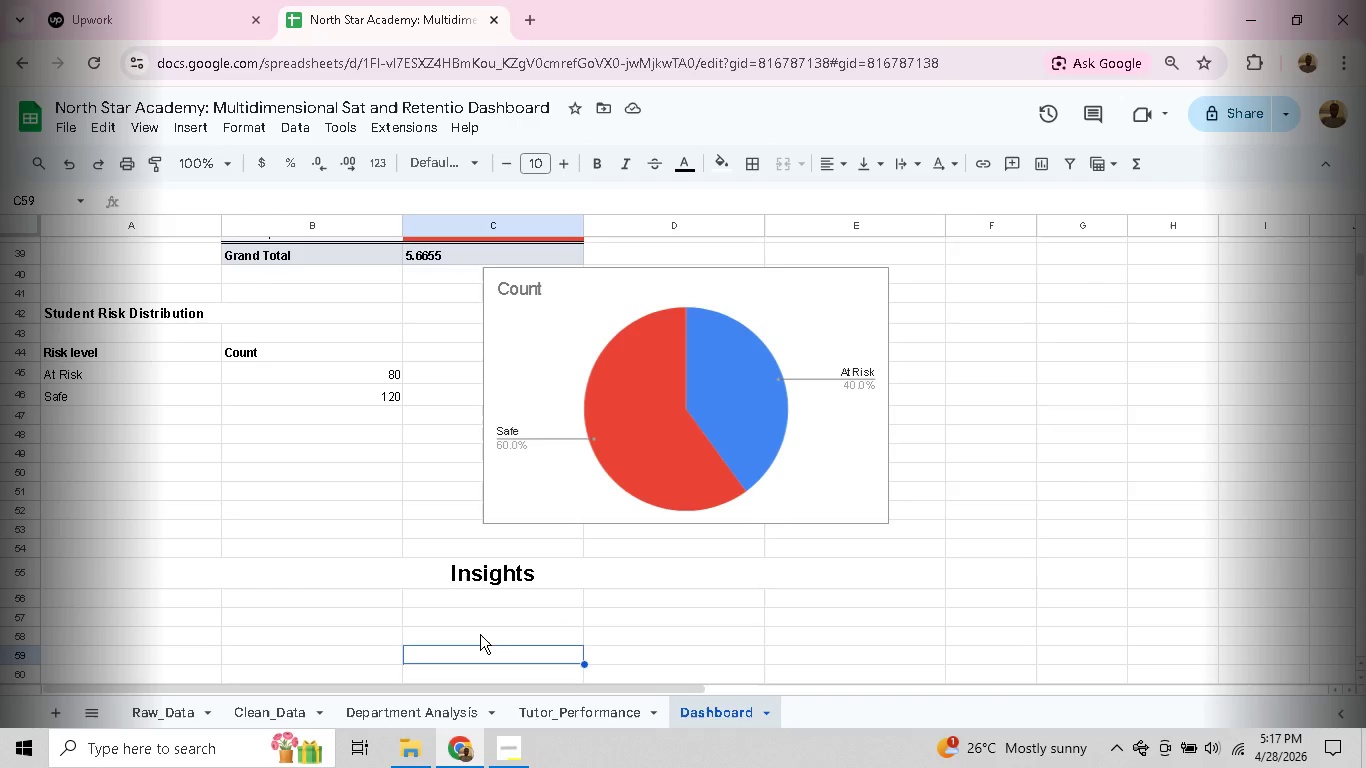 
key(ArrowUp)
 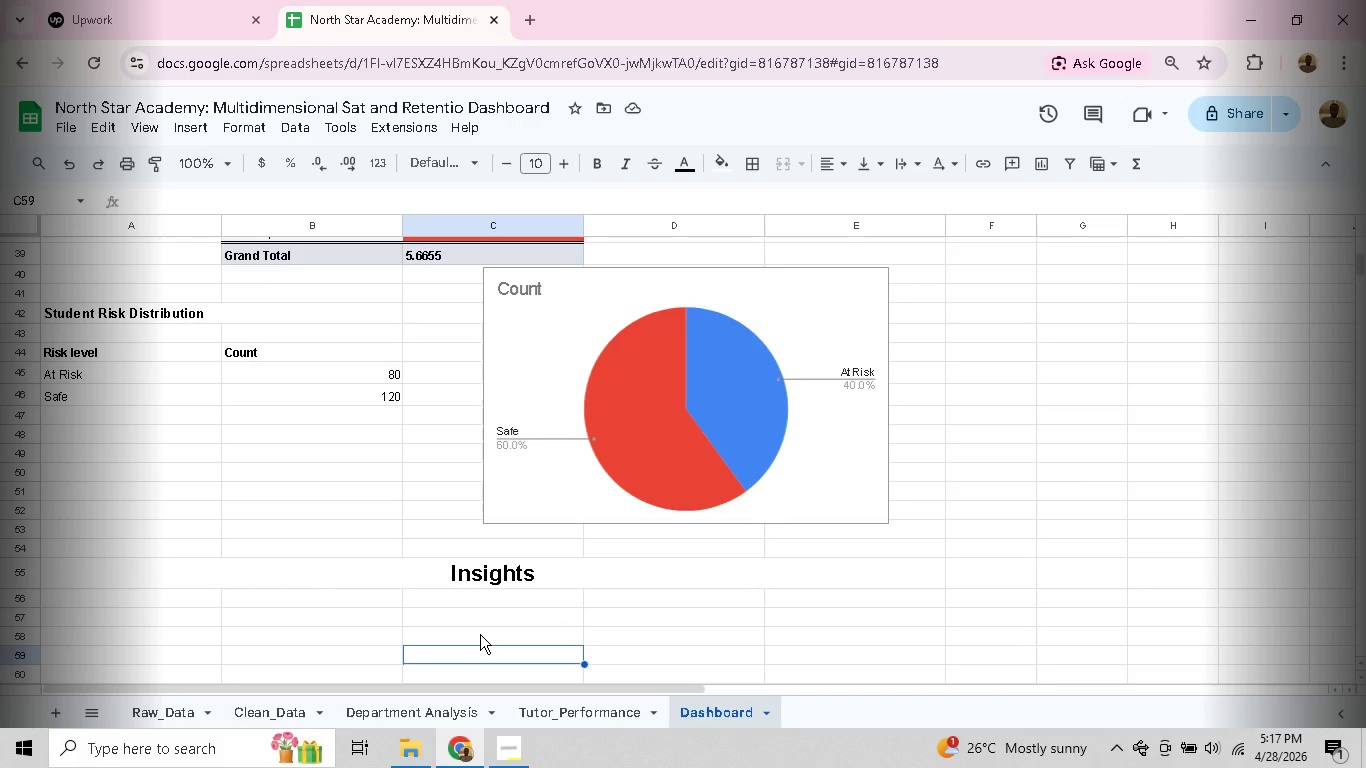 
key(ArrowDown)
 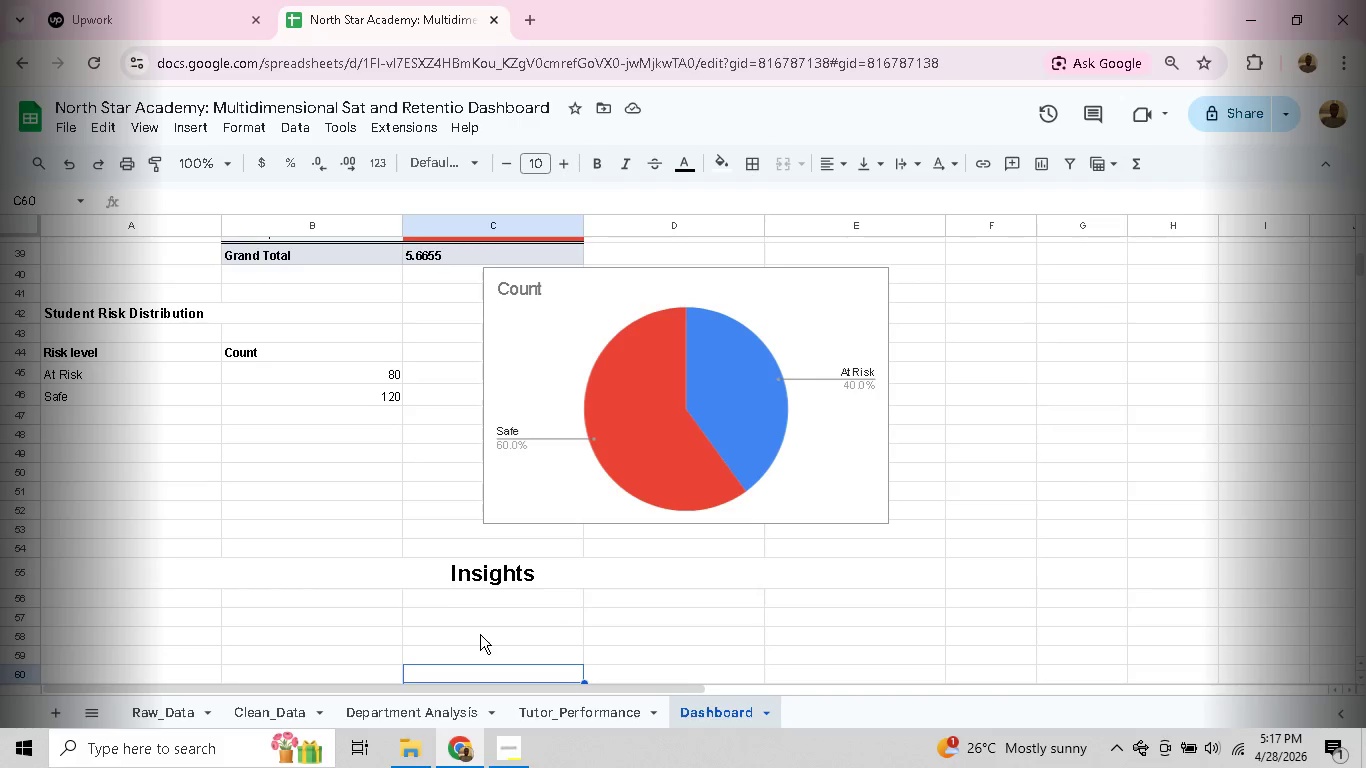 
key(ArrowDown)
 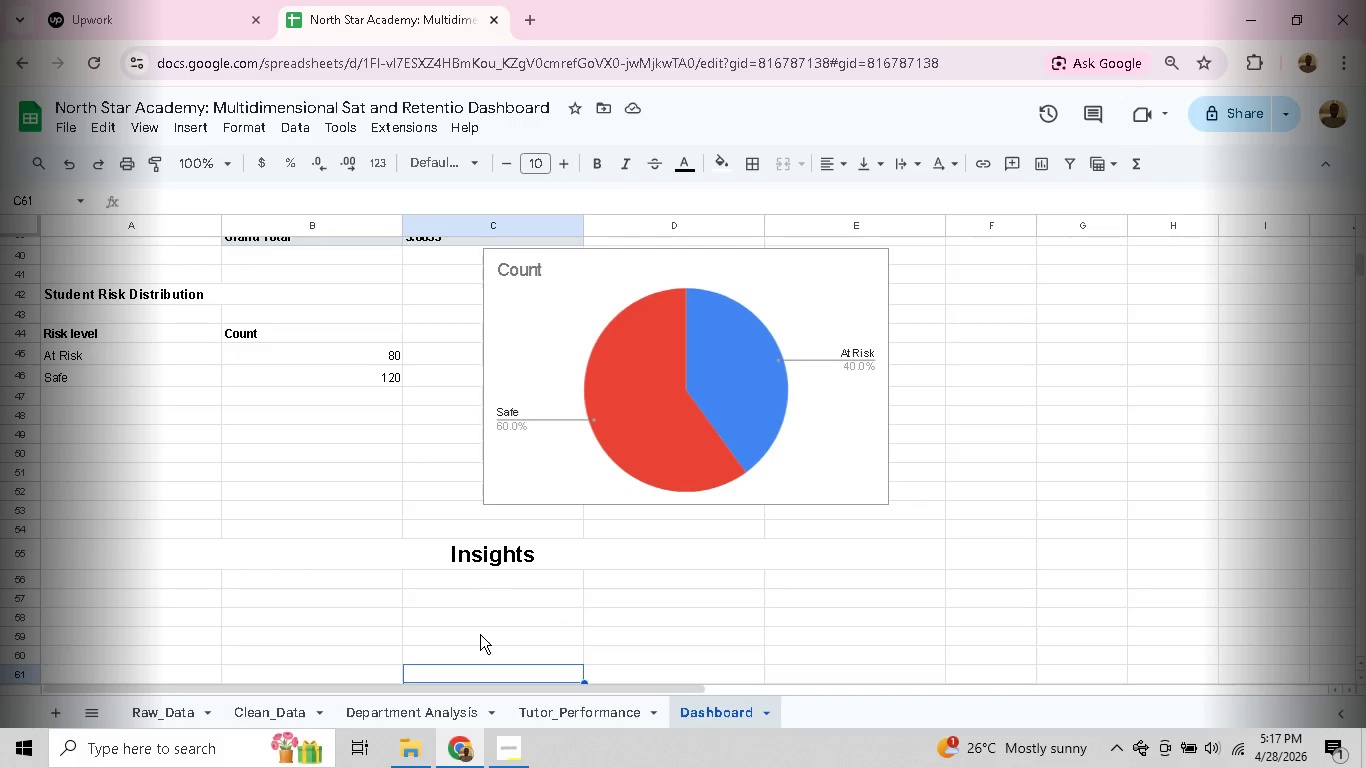 
key(ArrowDown)
 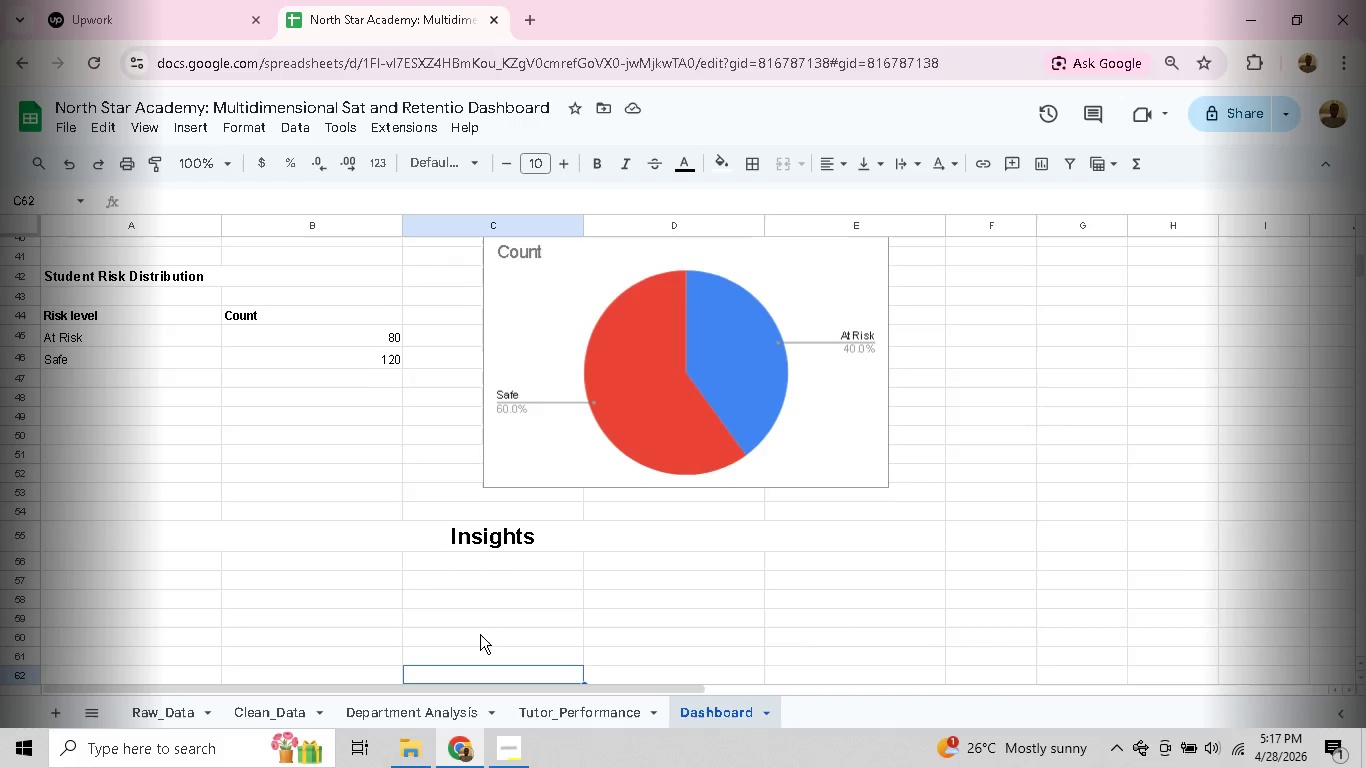 
key(ArrowDown)
 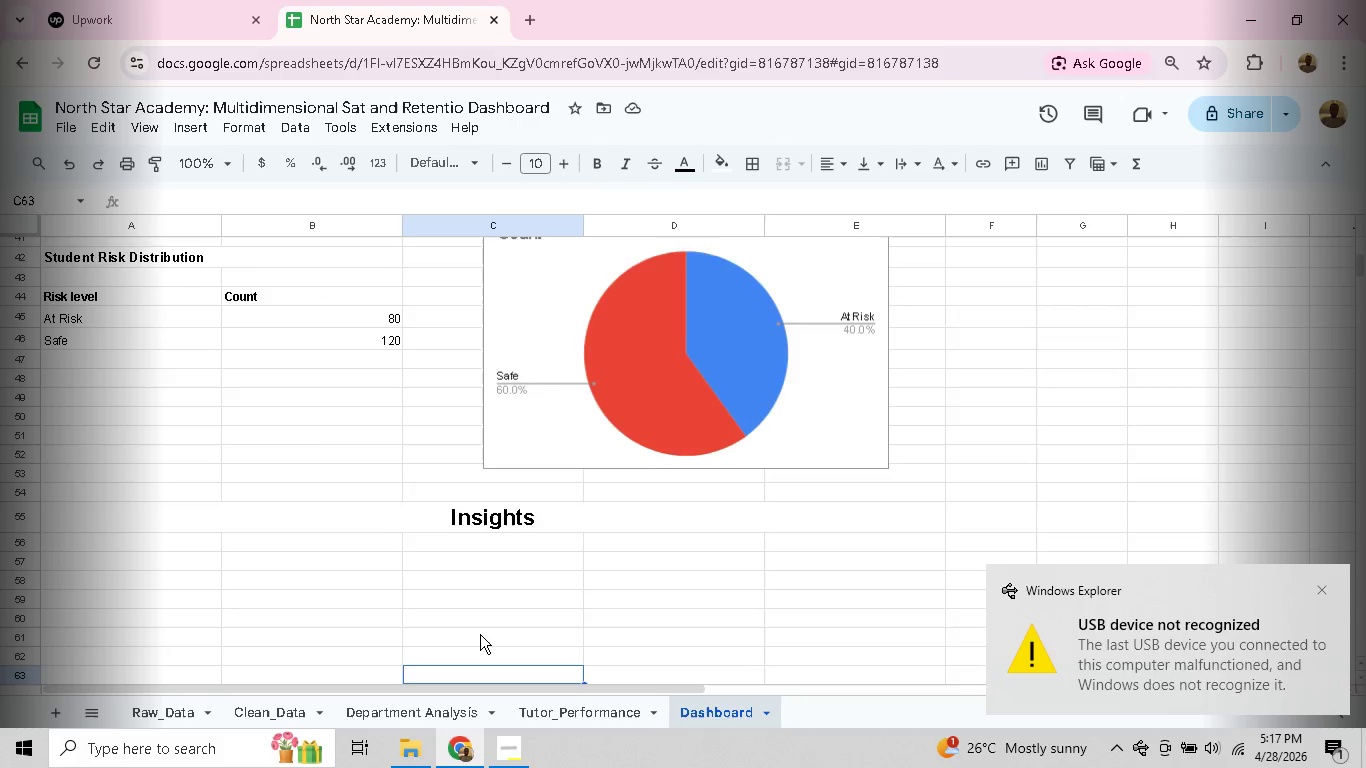 
key(ArrowDown)
 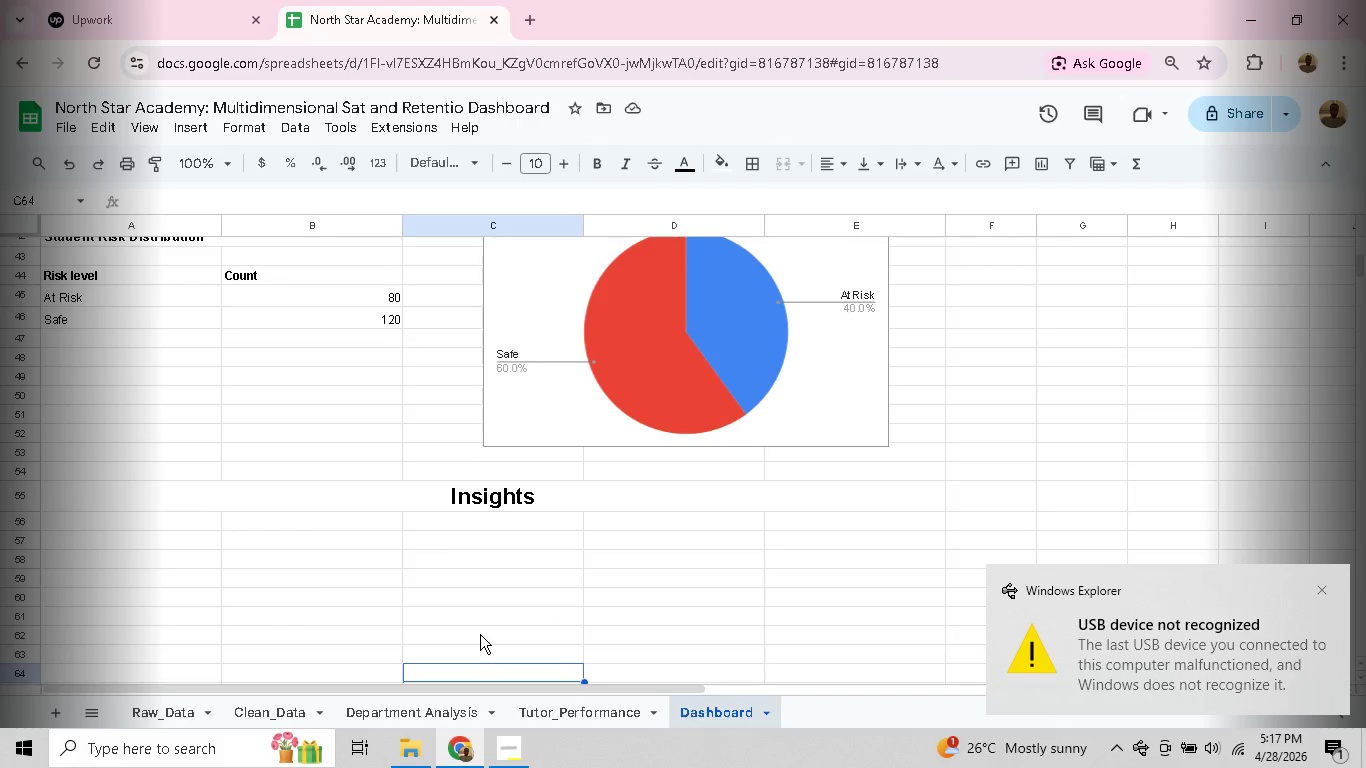 
key(ArrowDown)
 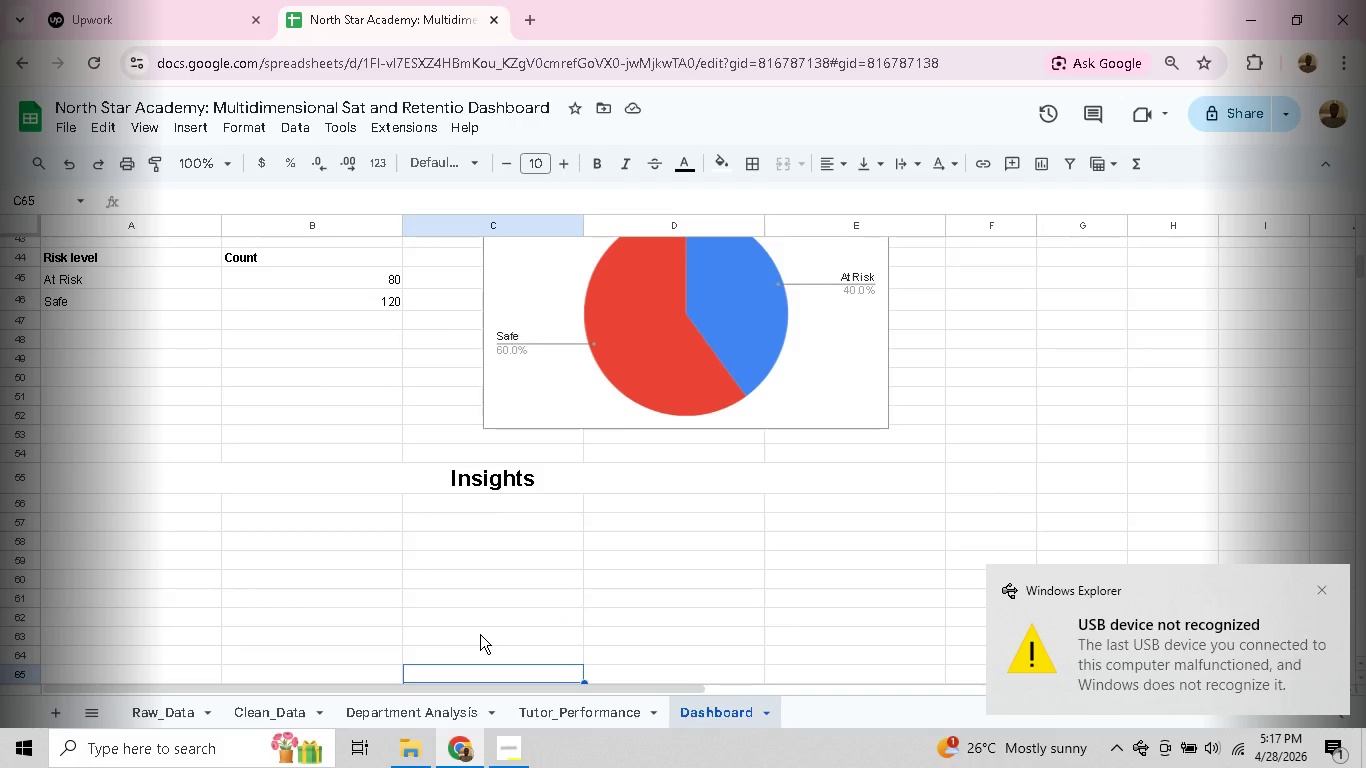 
key(ArrowDown)
 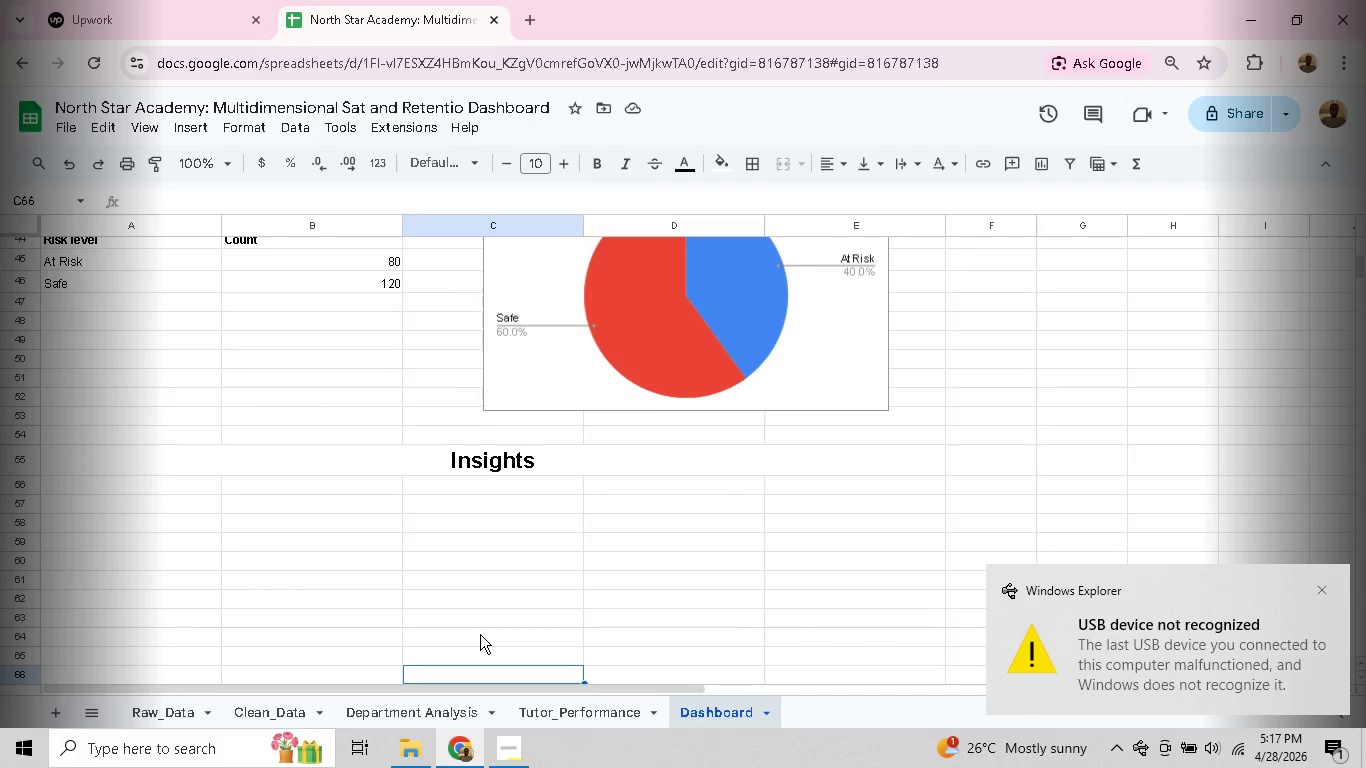 
key(ArrowDown)
 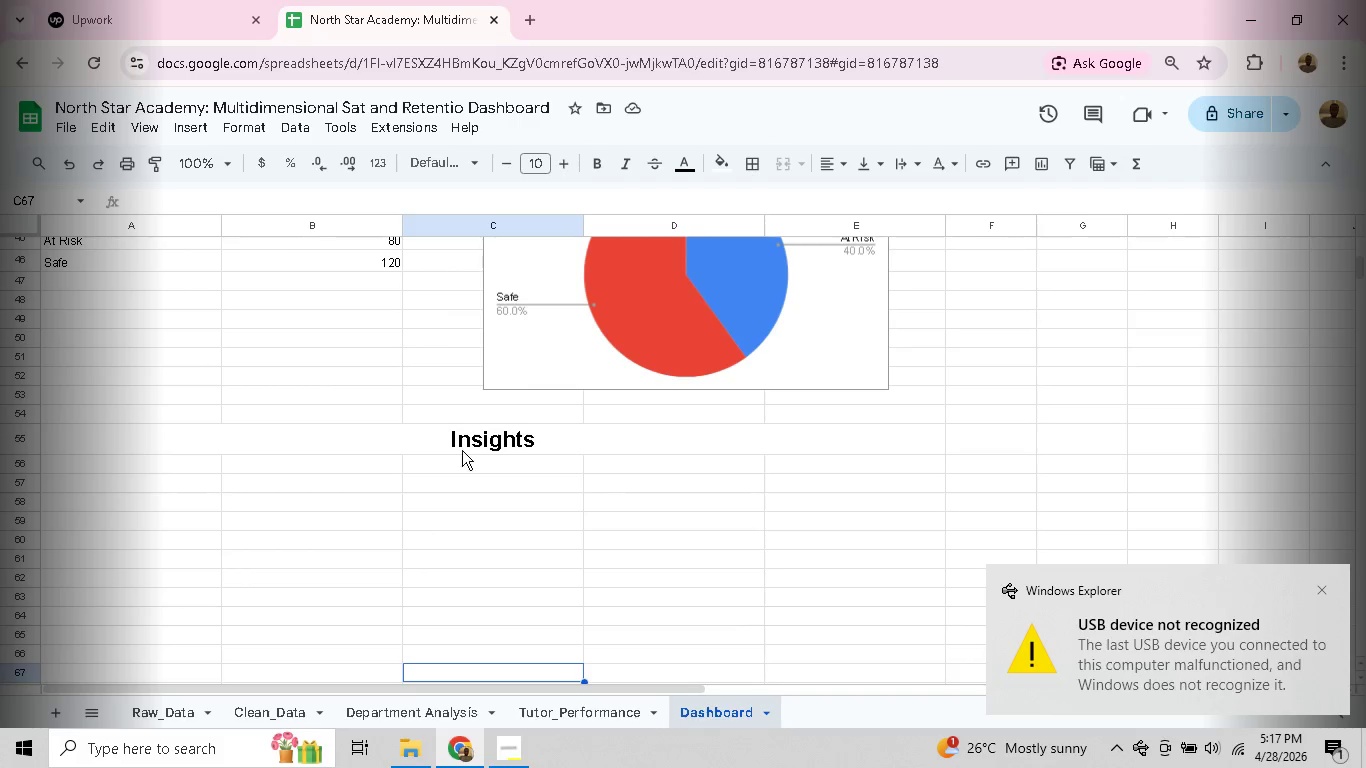 
left_click([474, 442])
 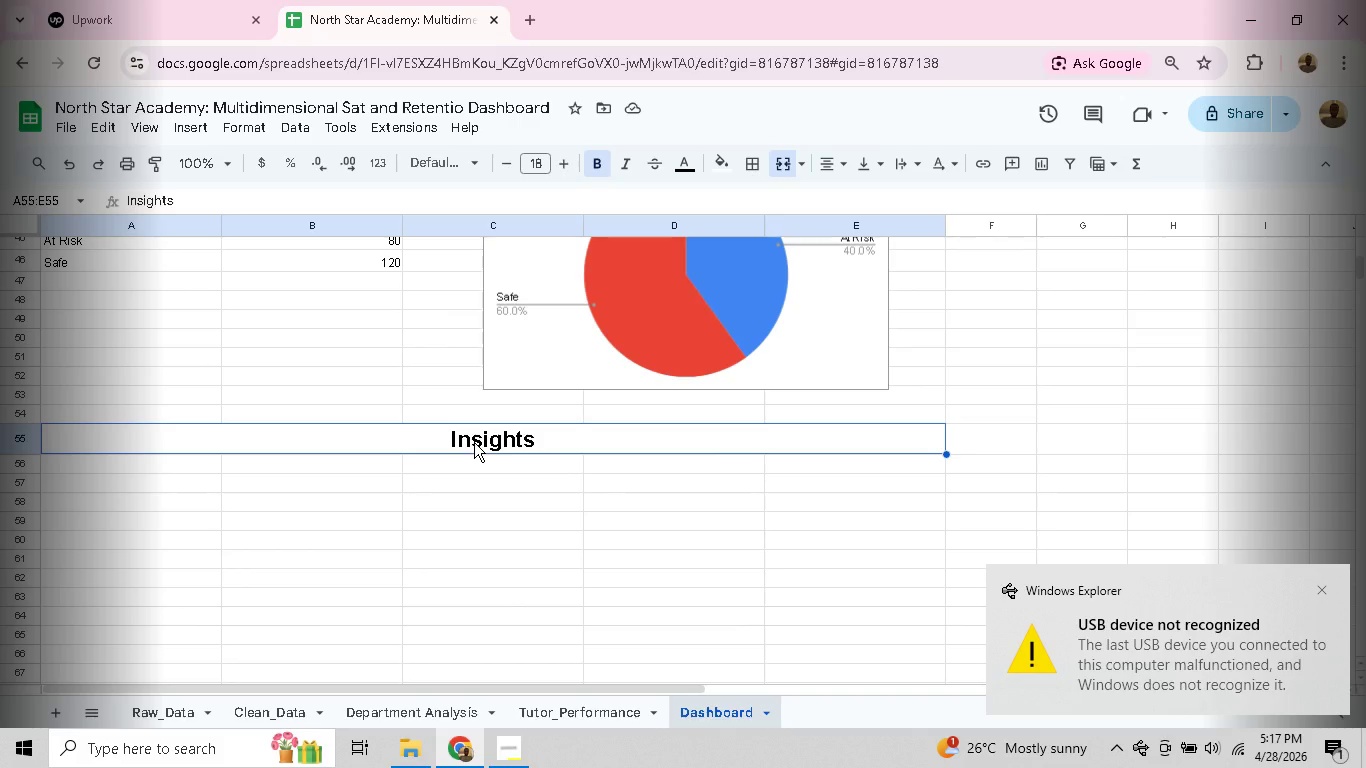 
key(Control+Z)
 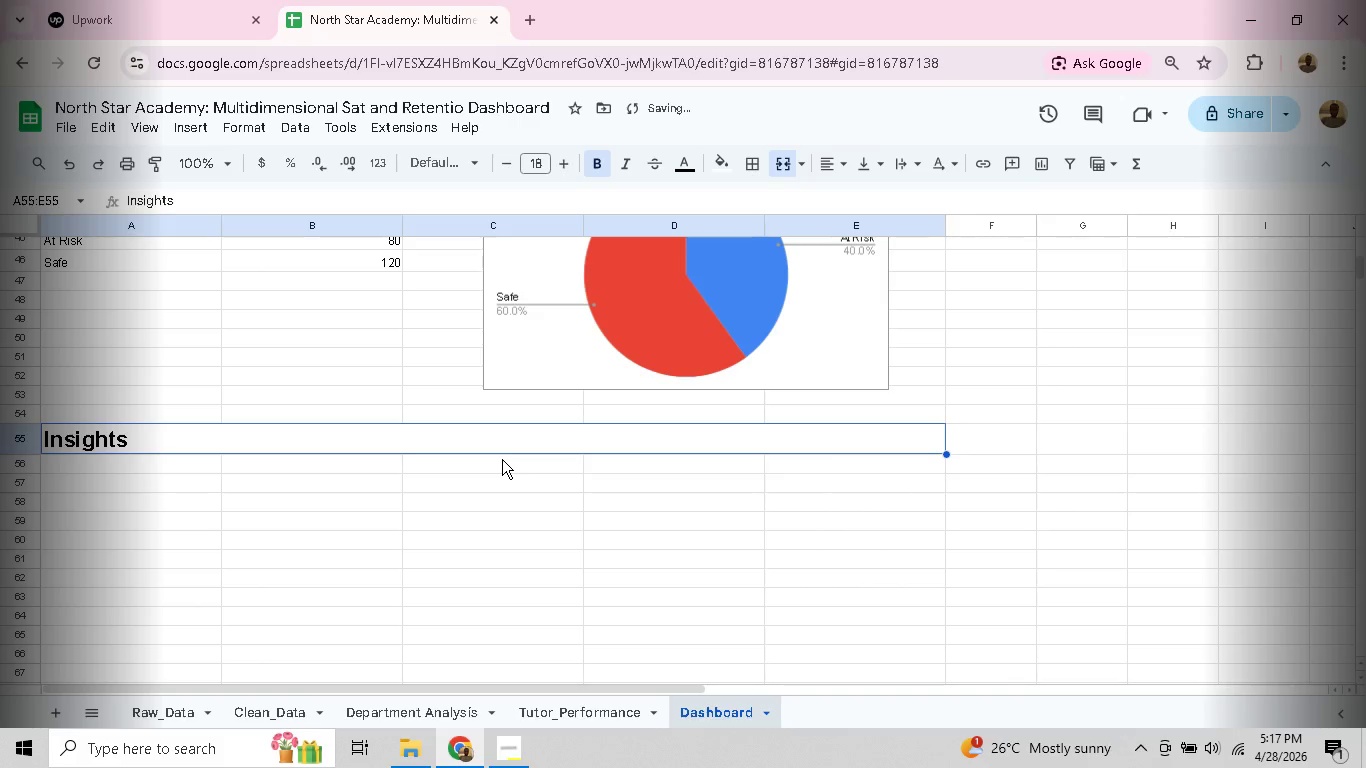 
hold_key(key=ControlLeft, duration=0.45)
 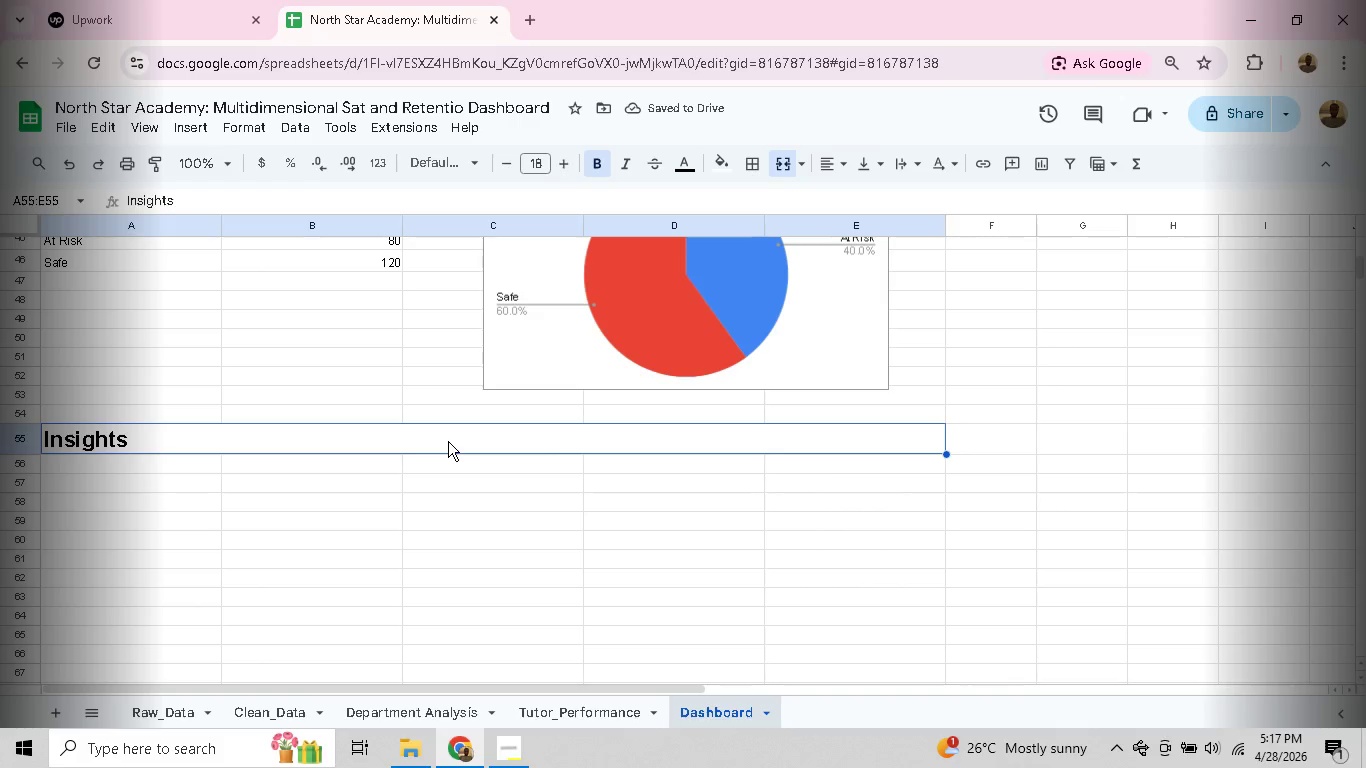 
double_click([448, 441])
 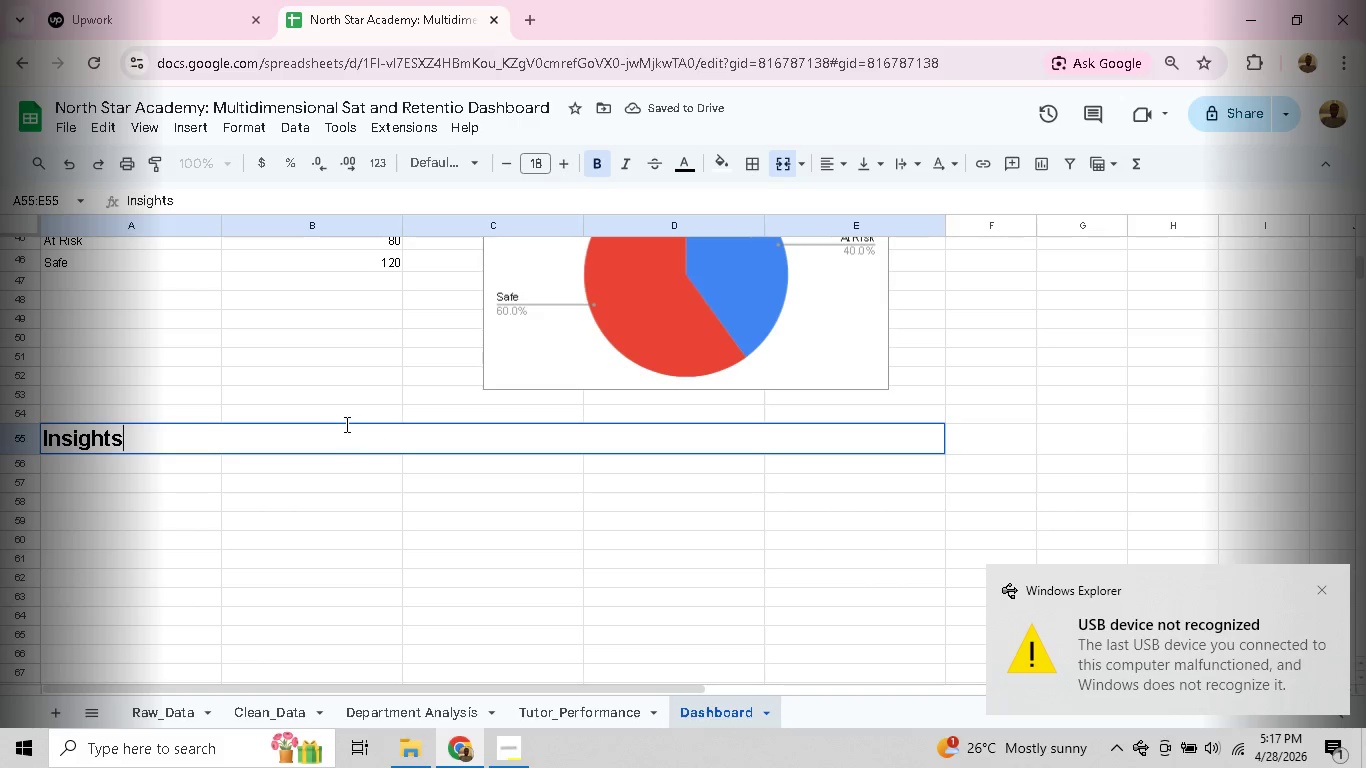 
left_click_drag(start_coordinate=[345, 424], to_coordinate=[44, 437])
 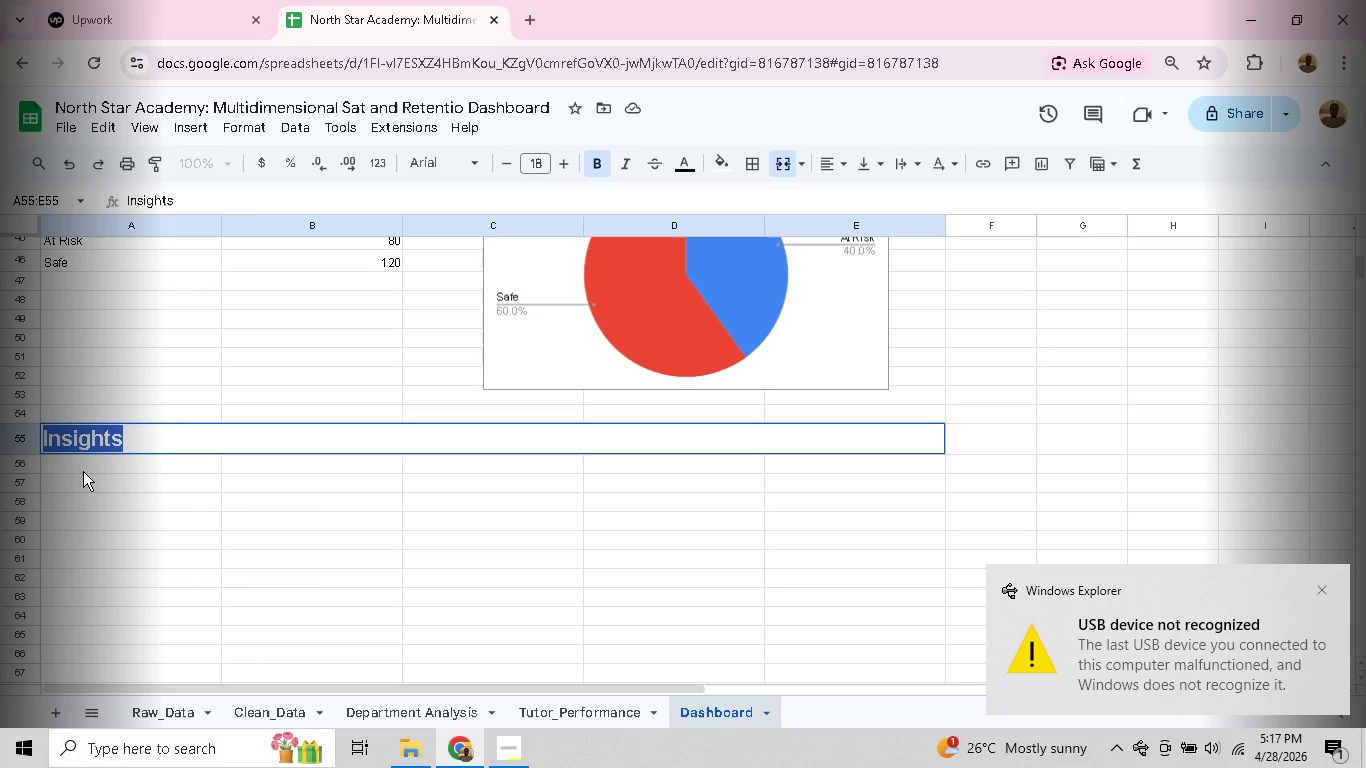 
left_click([83, 471])
 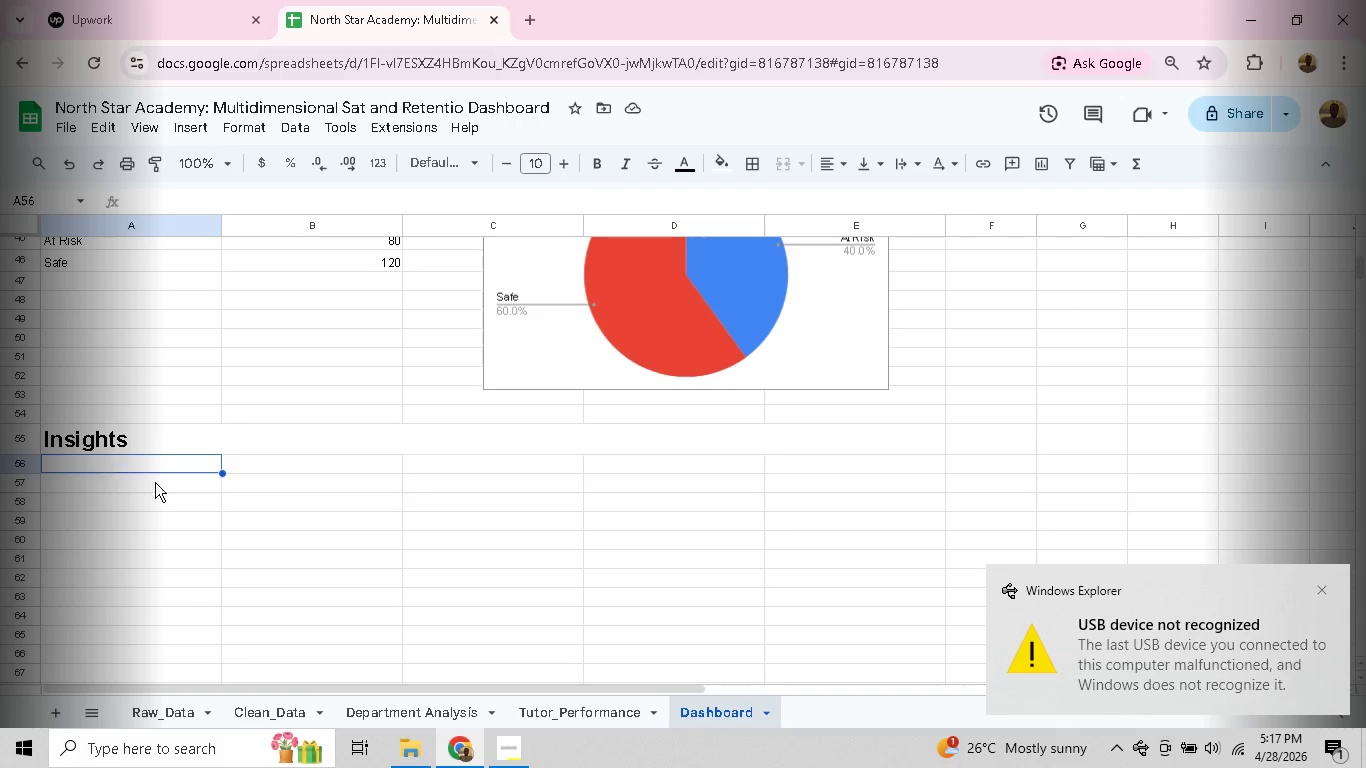 
left_click([246, 549])
 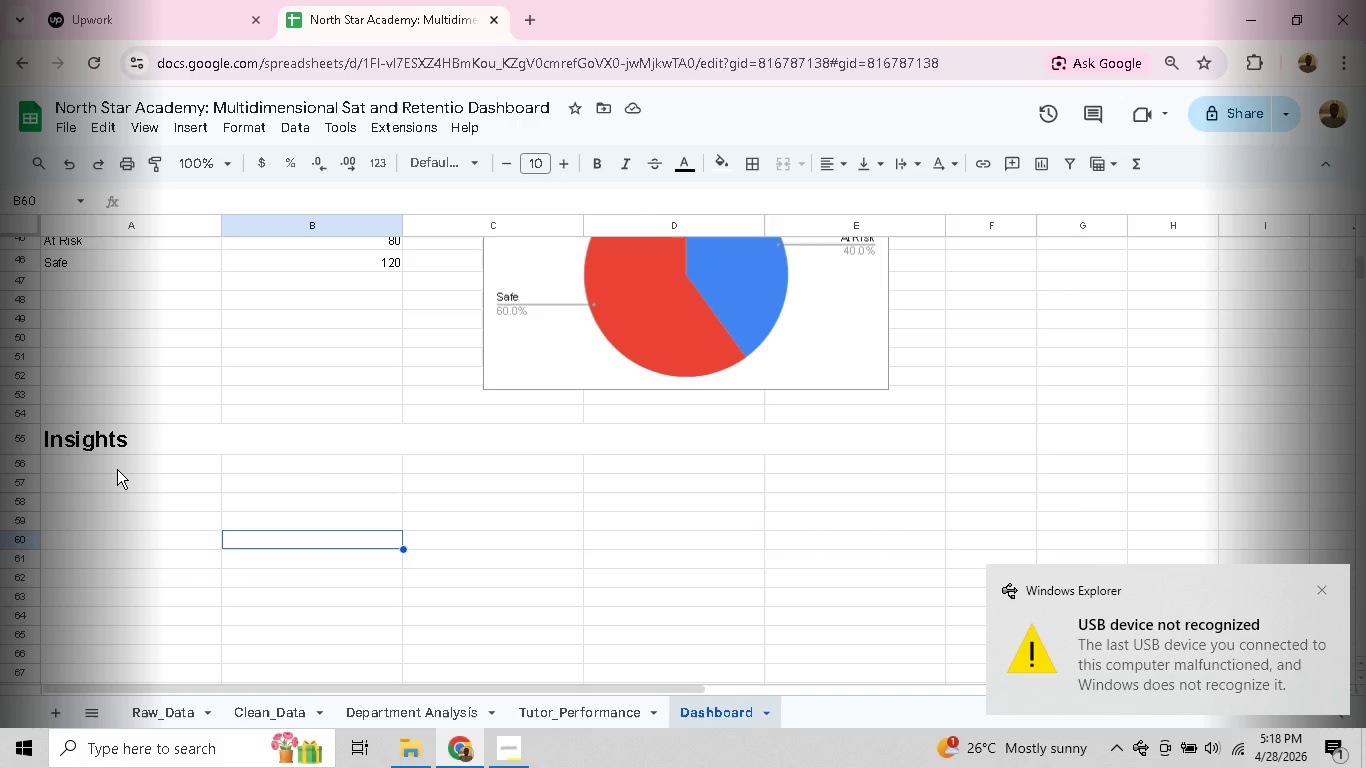 
wait(54.47)
 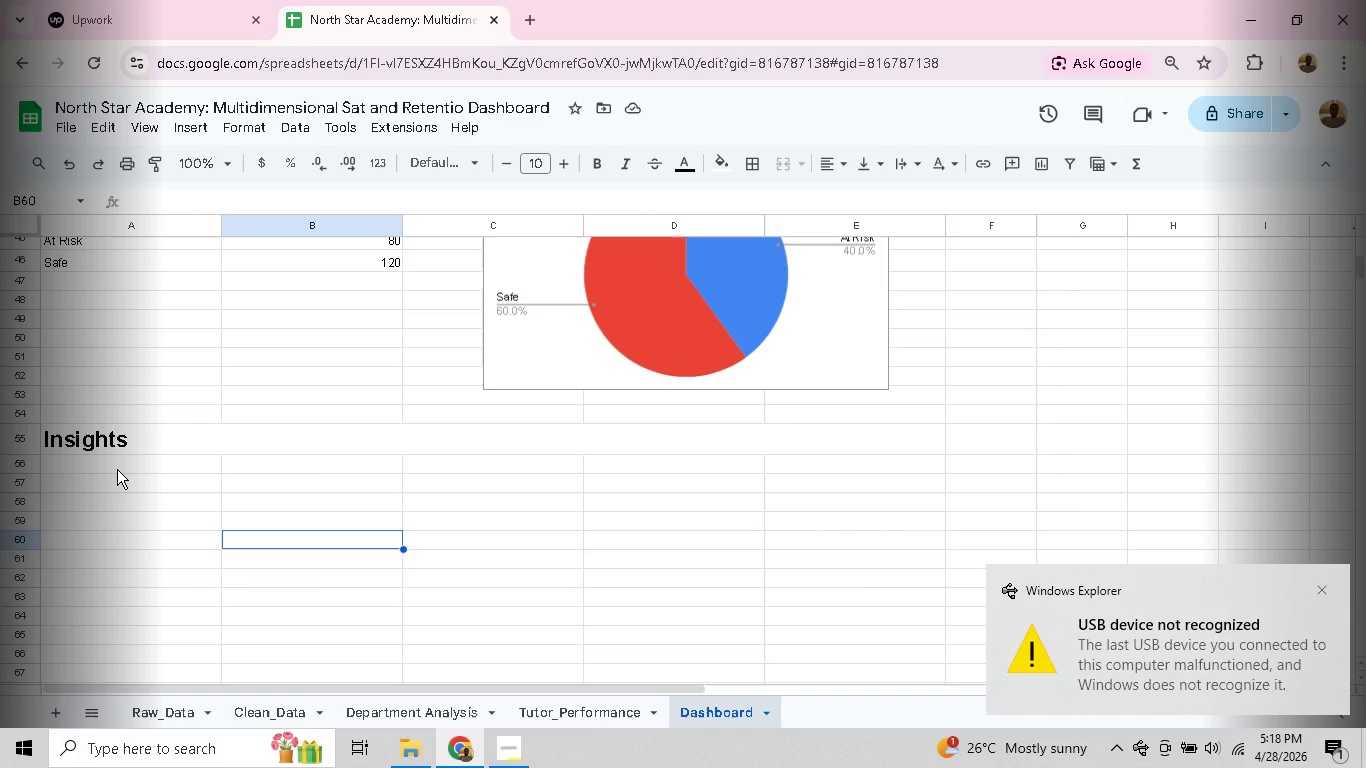 
key(Control+Z)
 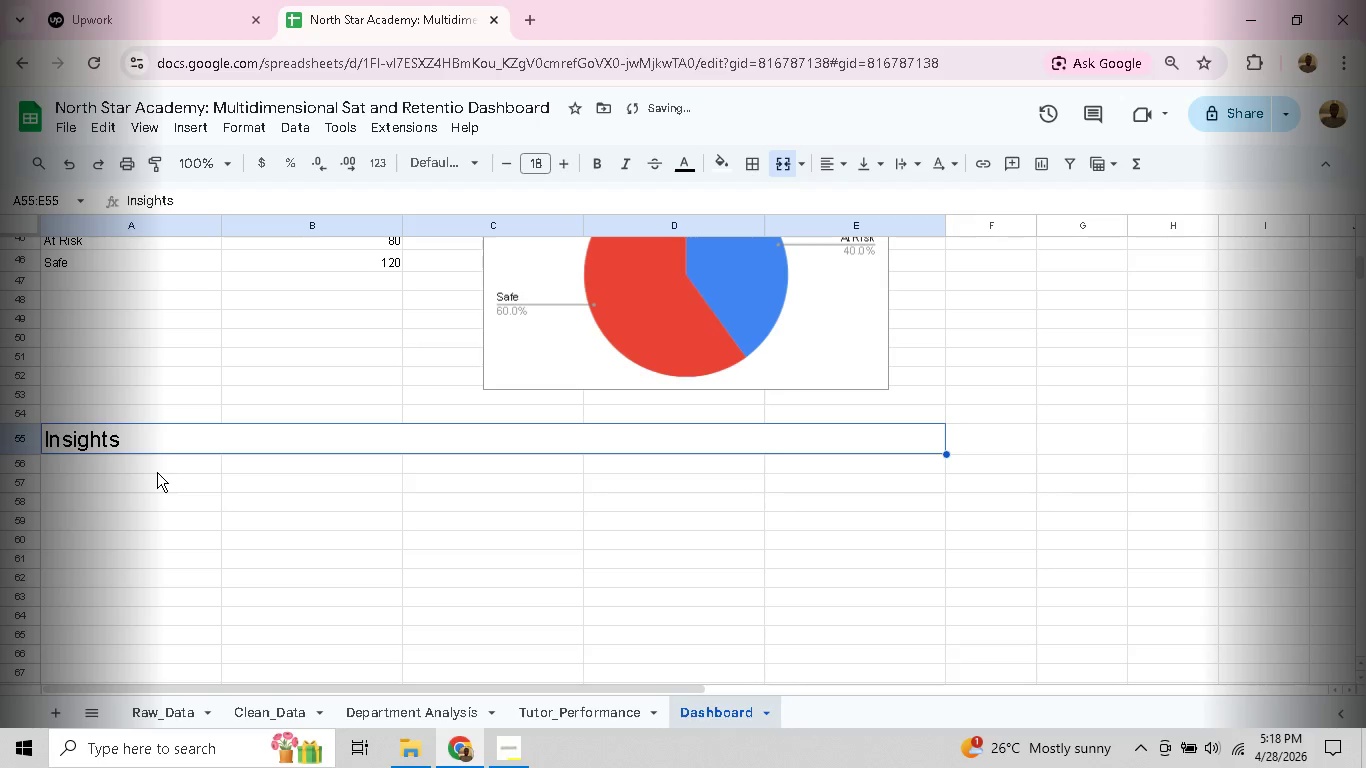 
key(Control+Z)
 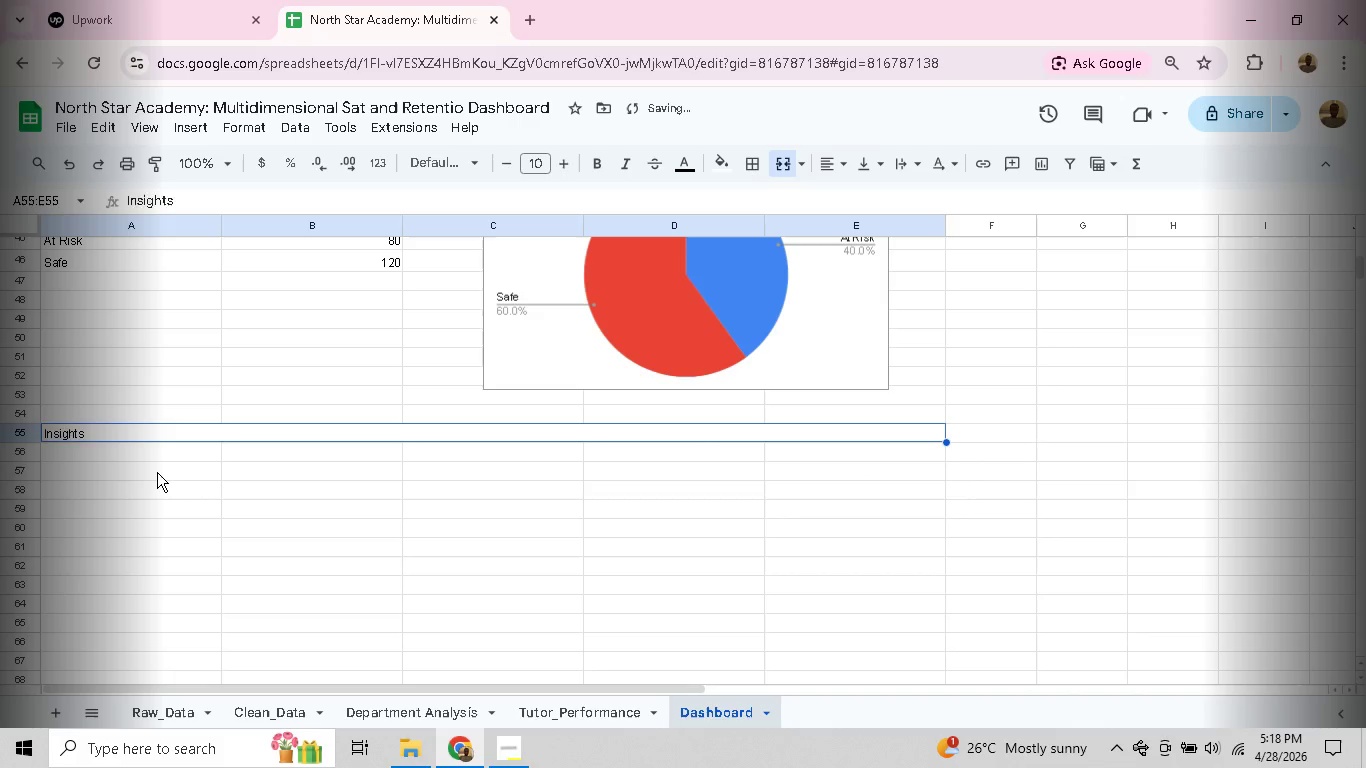 
key(Control+Z)
 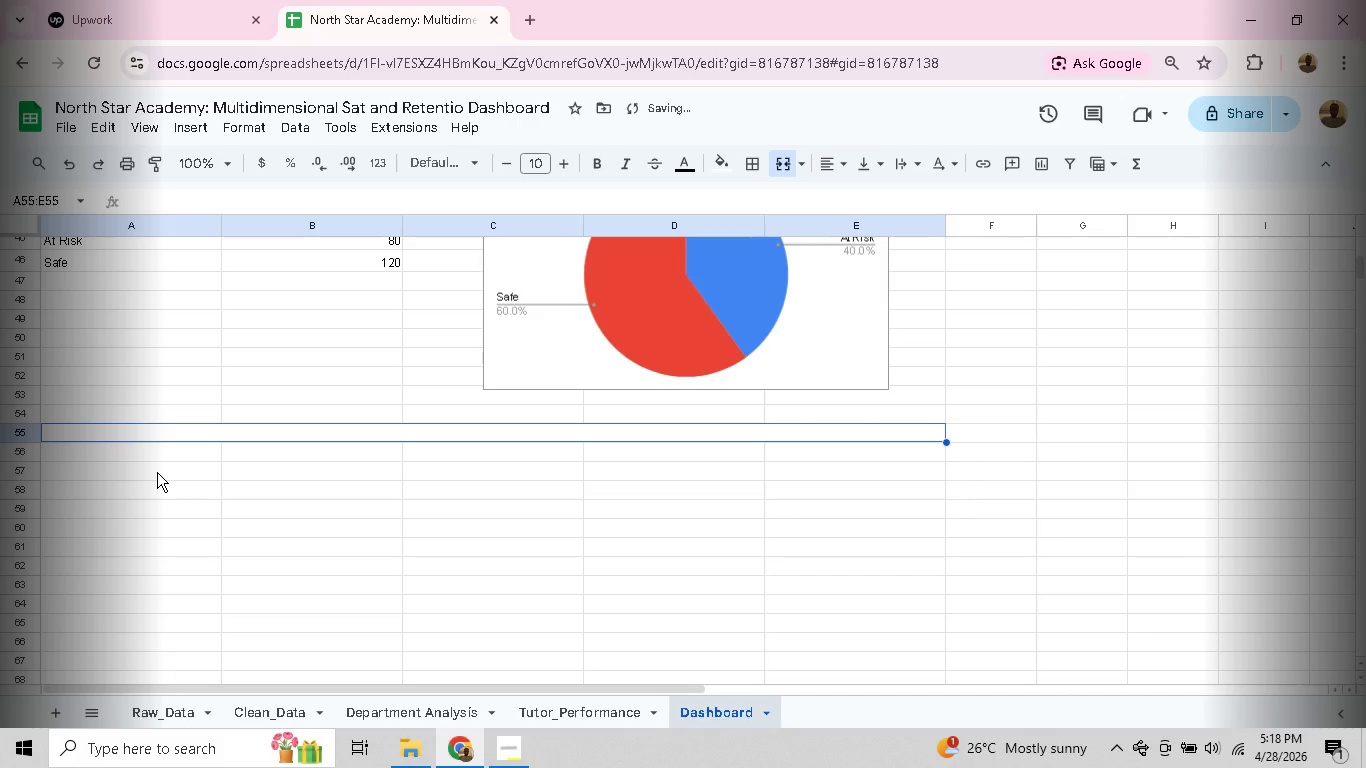 
hold_key(key=Z, duration=0.34)
 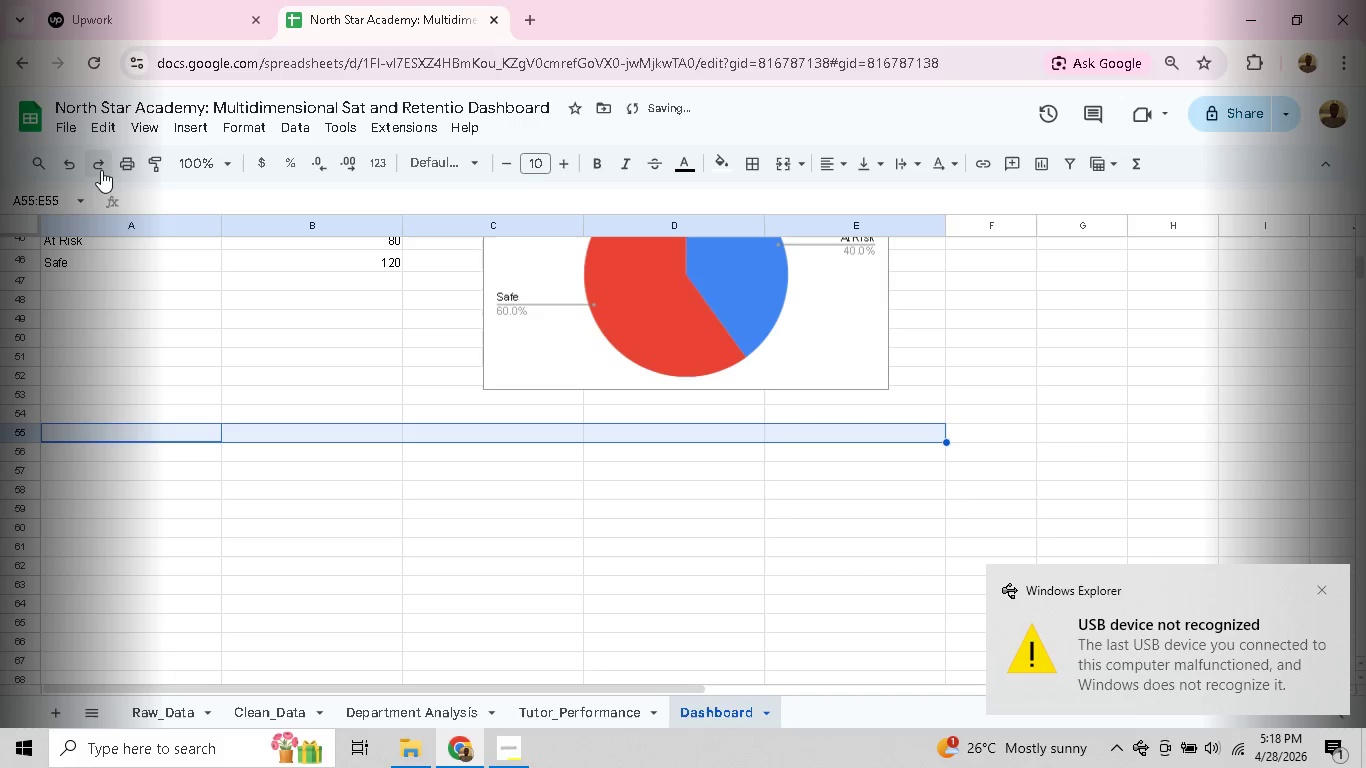 
double_click([96, 168])
 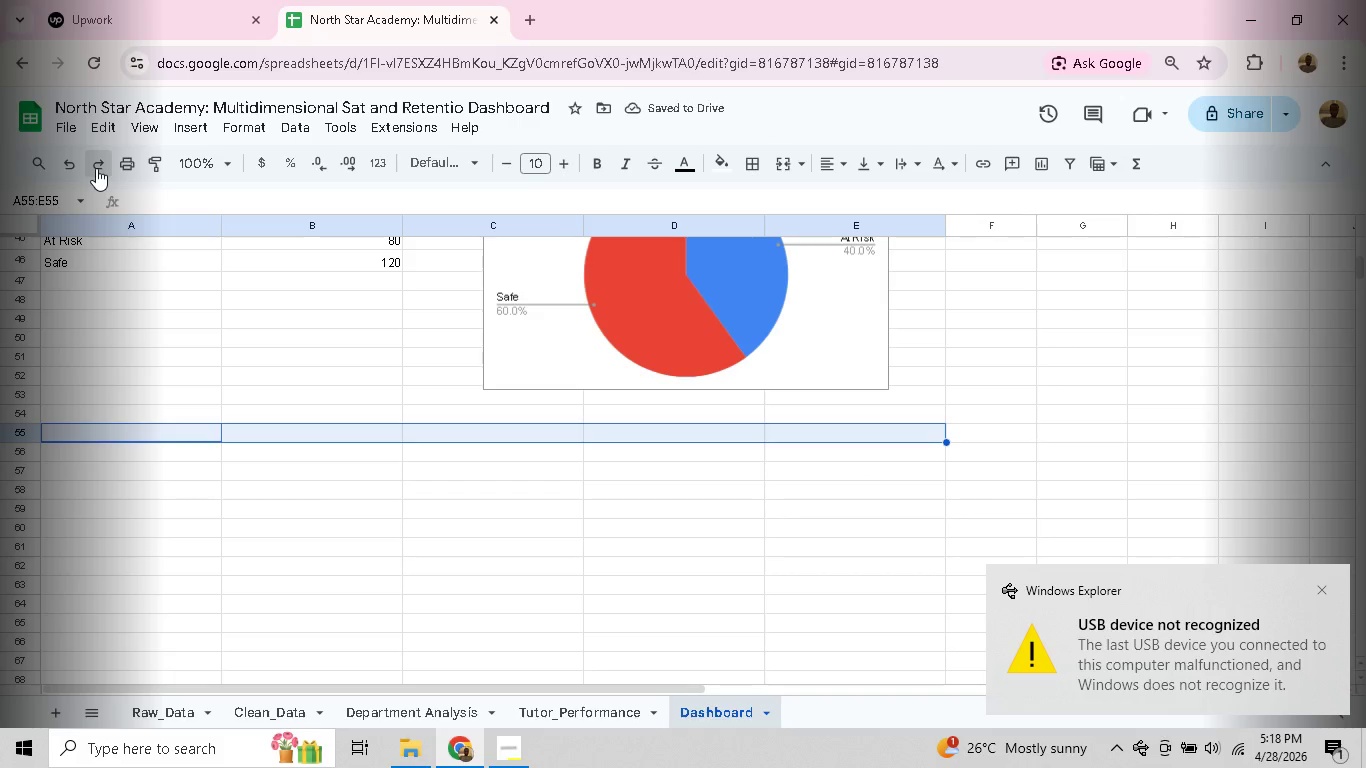 
triple_click([96, 168])
 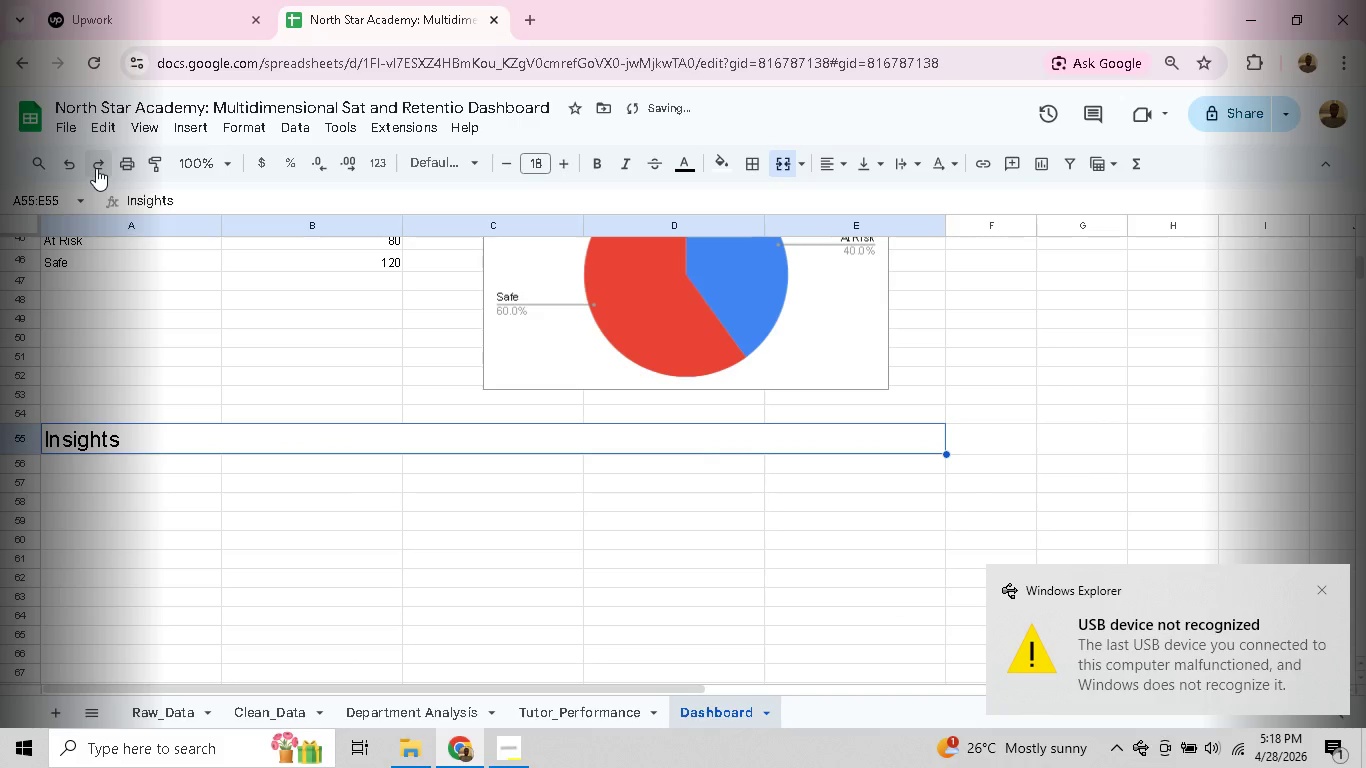 
left_click([96, 168])
 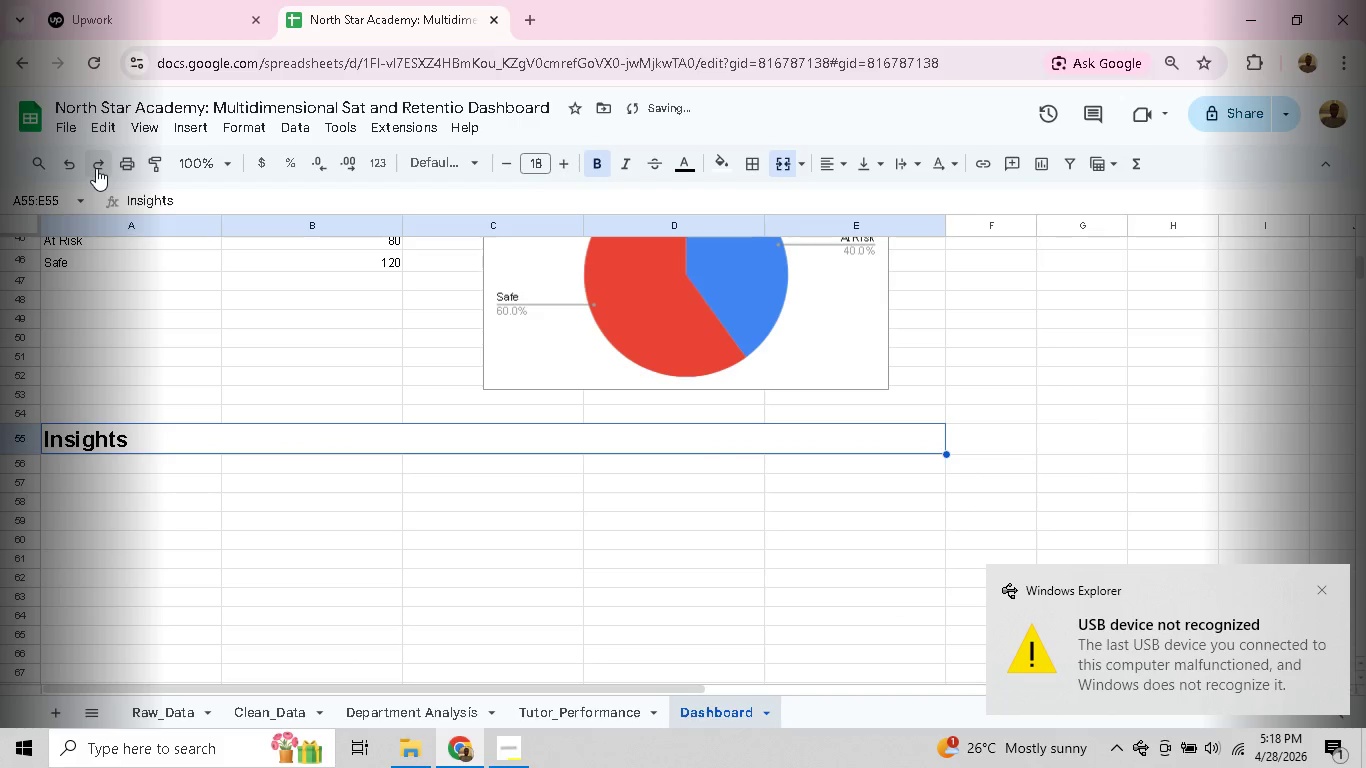 
left_click([96, 168])
 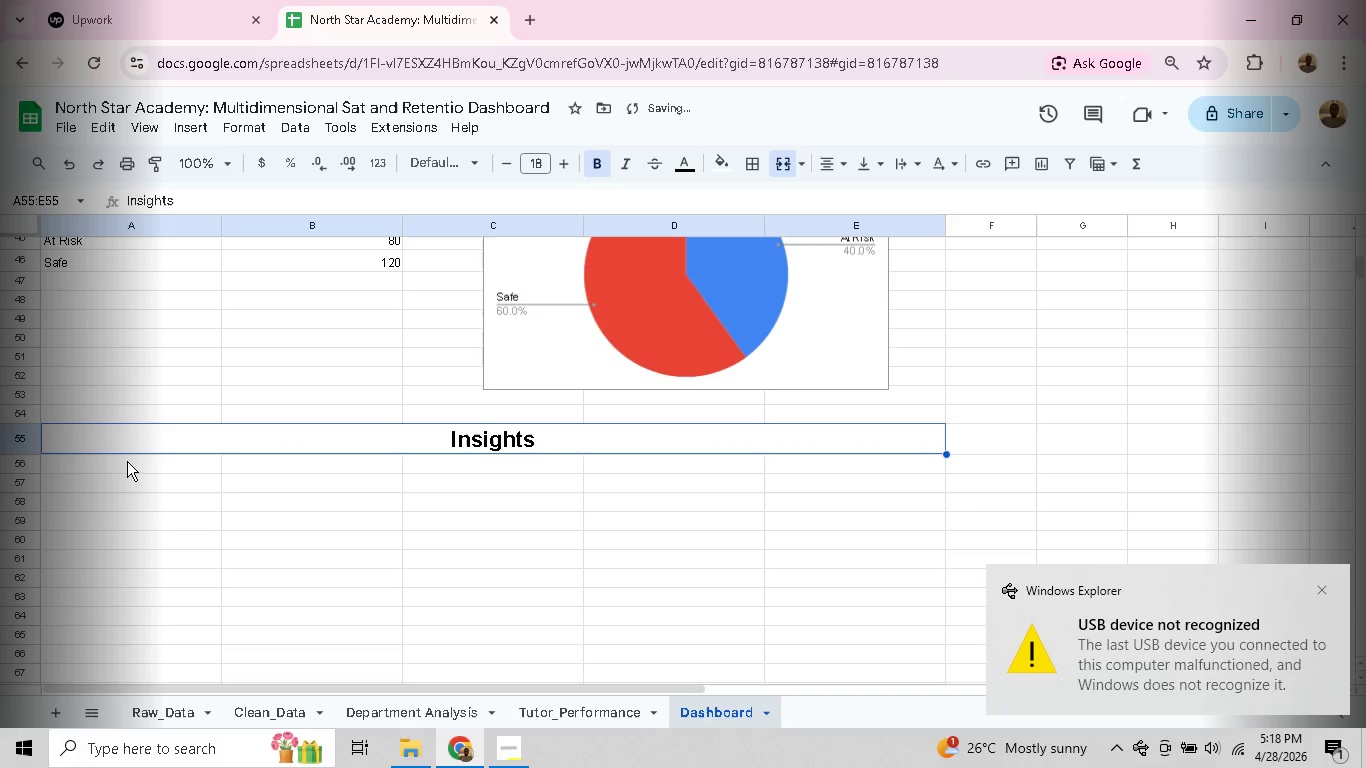 
left_click_drag(start_coordinate=[123, 465], to_coordinate=[905, 461])
 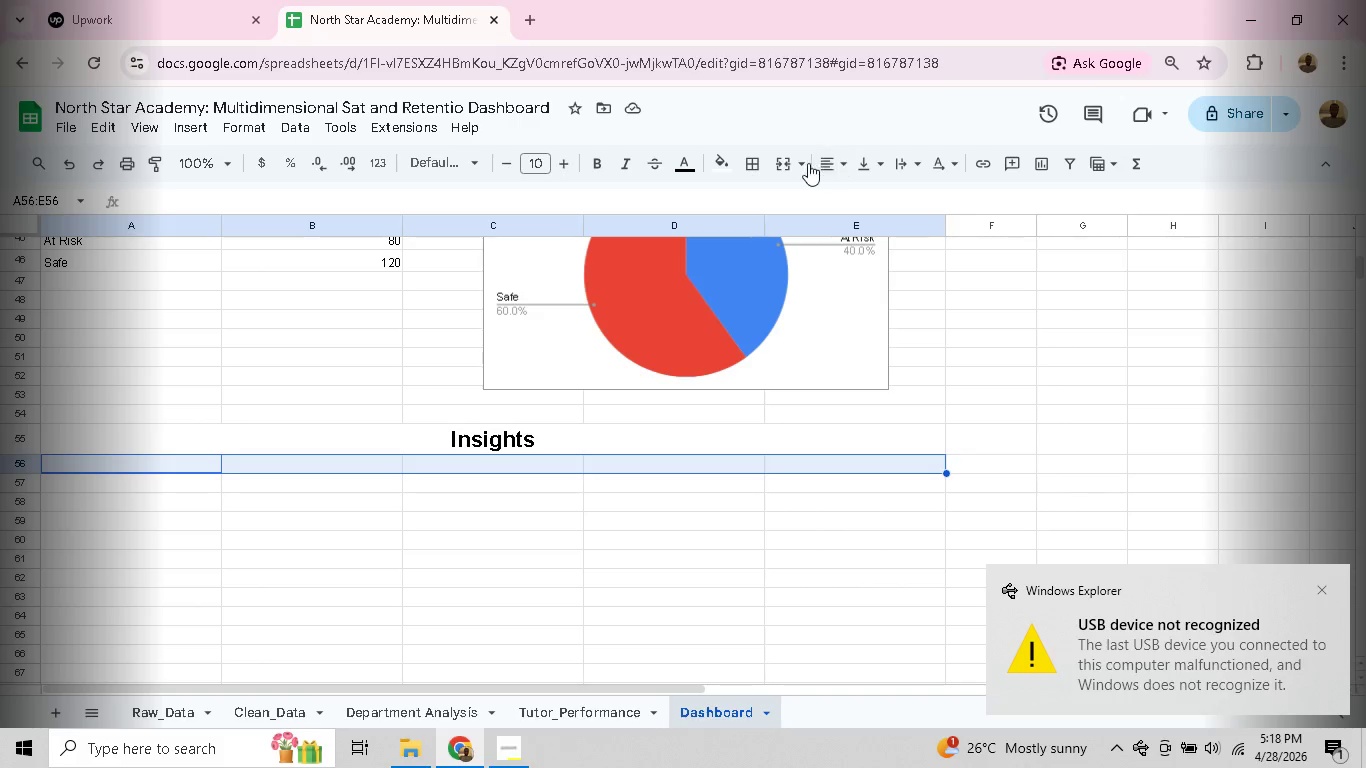 
left_click([801, 163])
 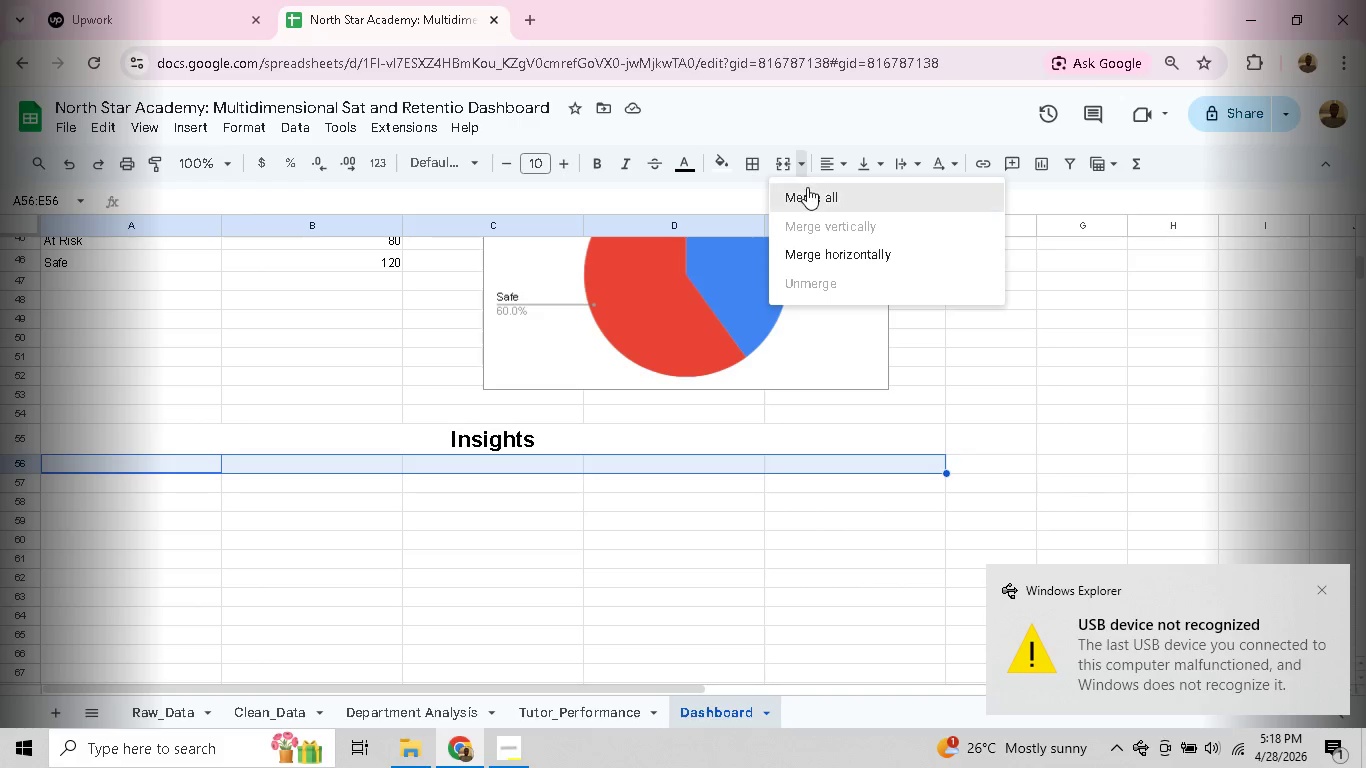 
left_click([807, 187])
 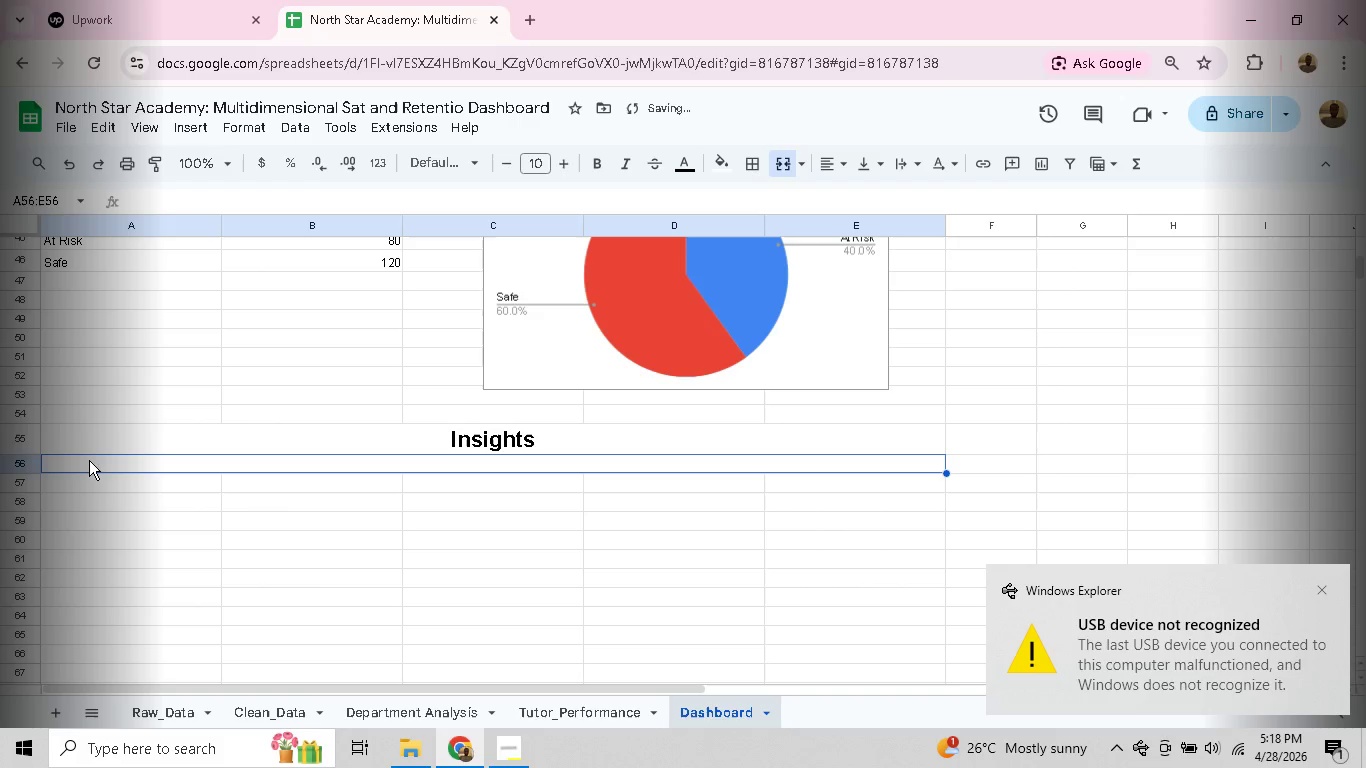 
double_click([85, 461])
 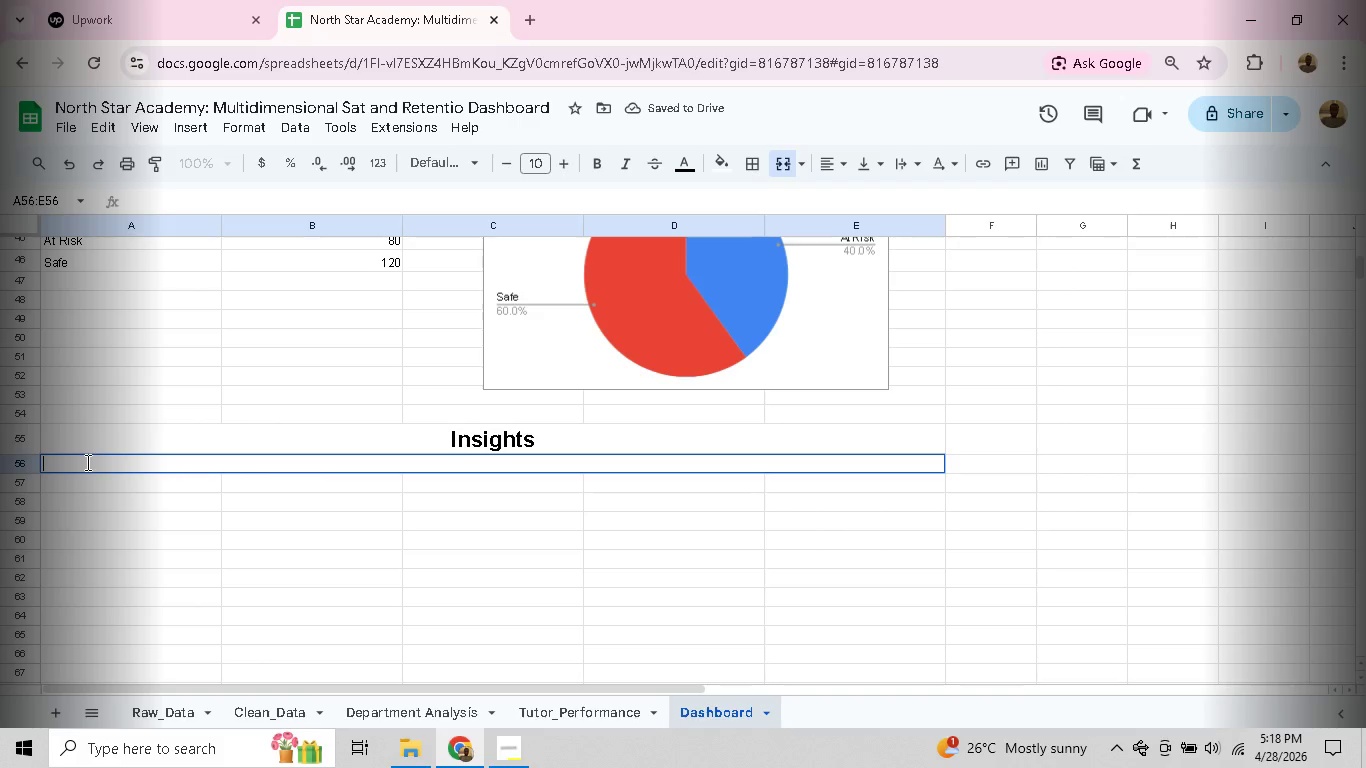 
type(SAT Preo)
 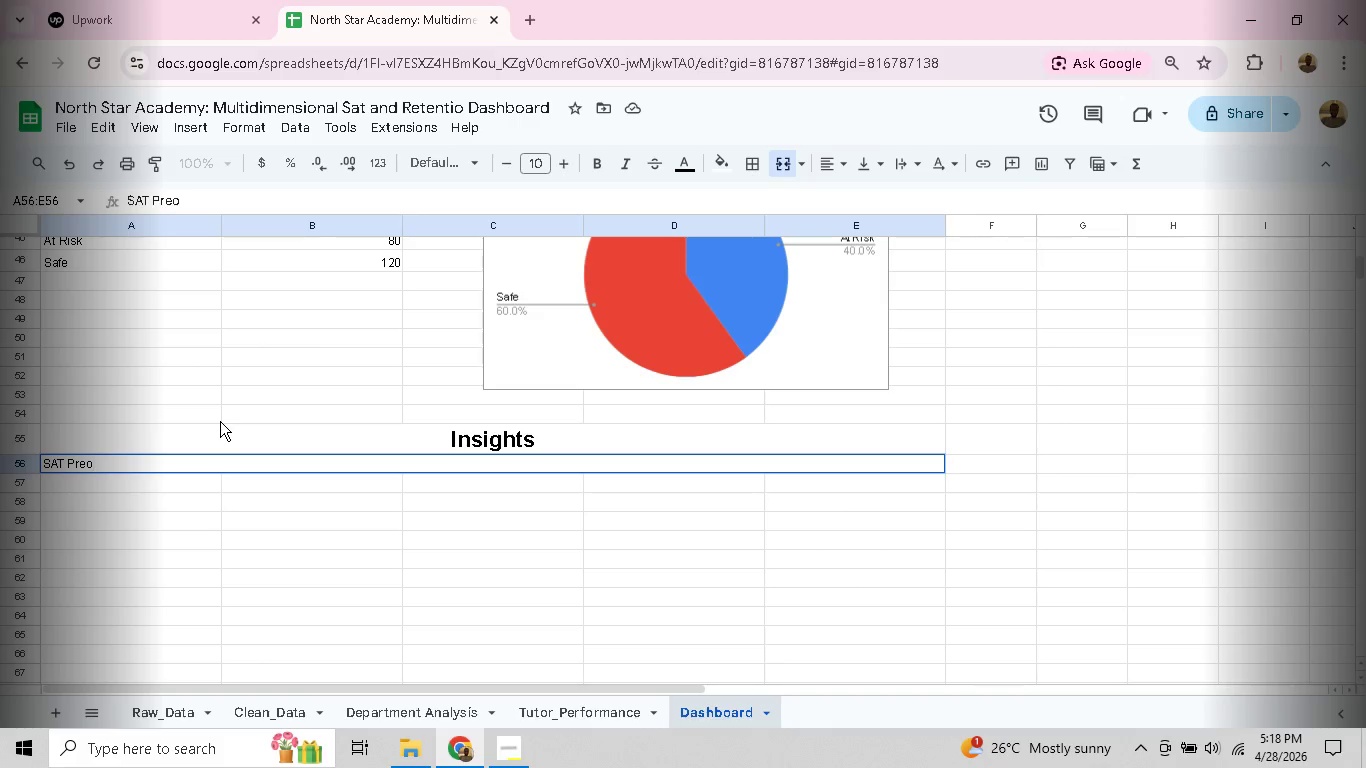 
key(Backspace)
type(p is the Weakest p)
key(Backspace)
type(p)
 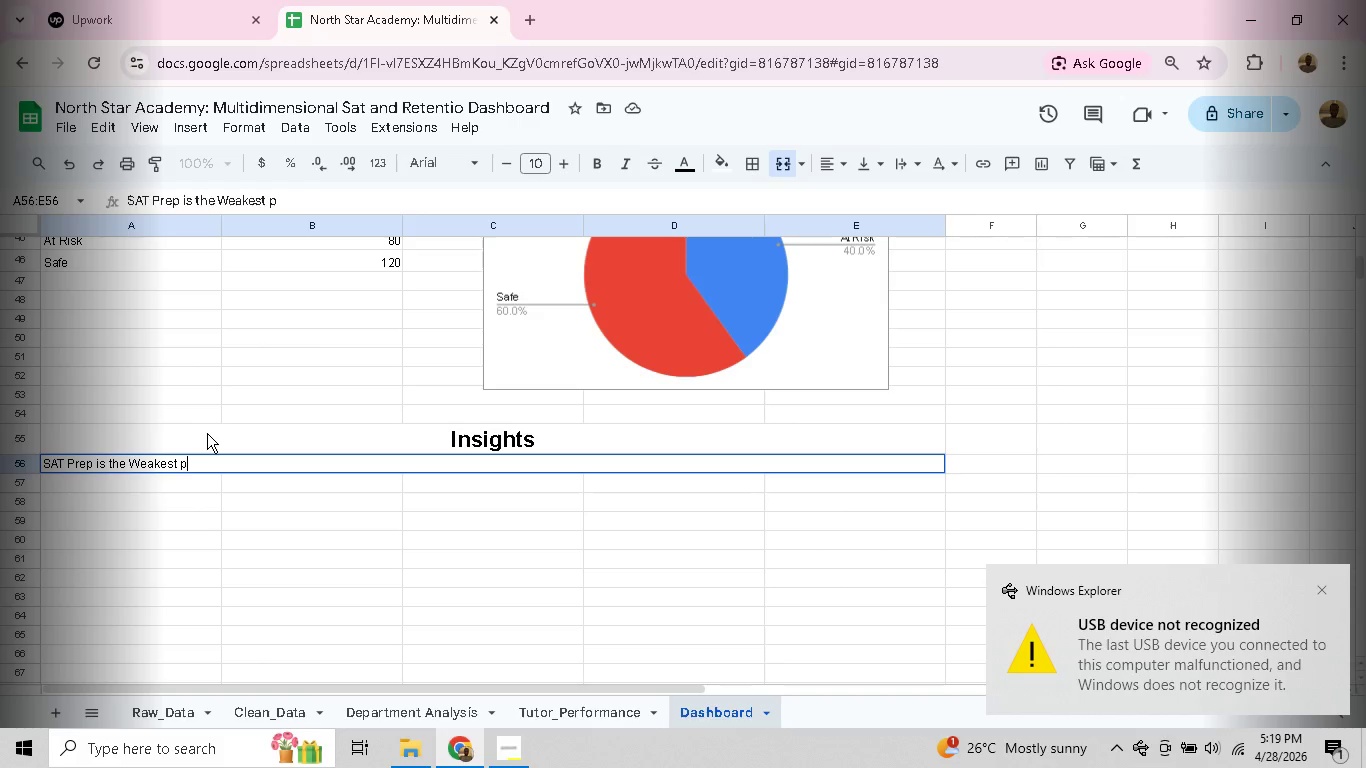 
left_click([137, 465])
 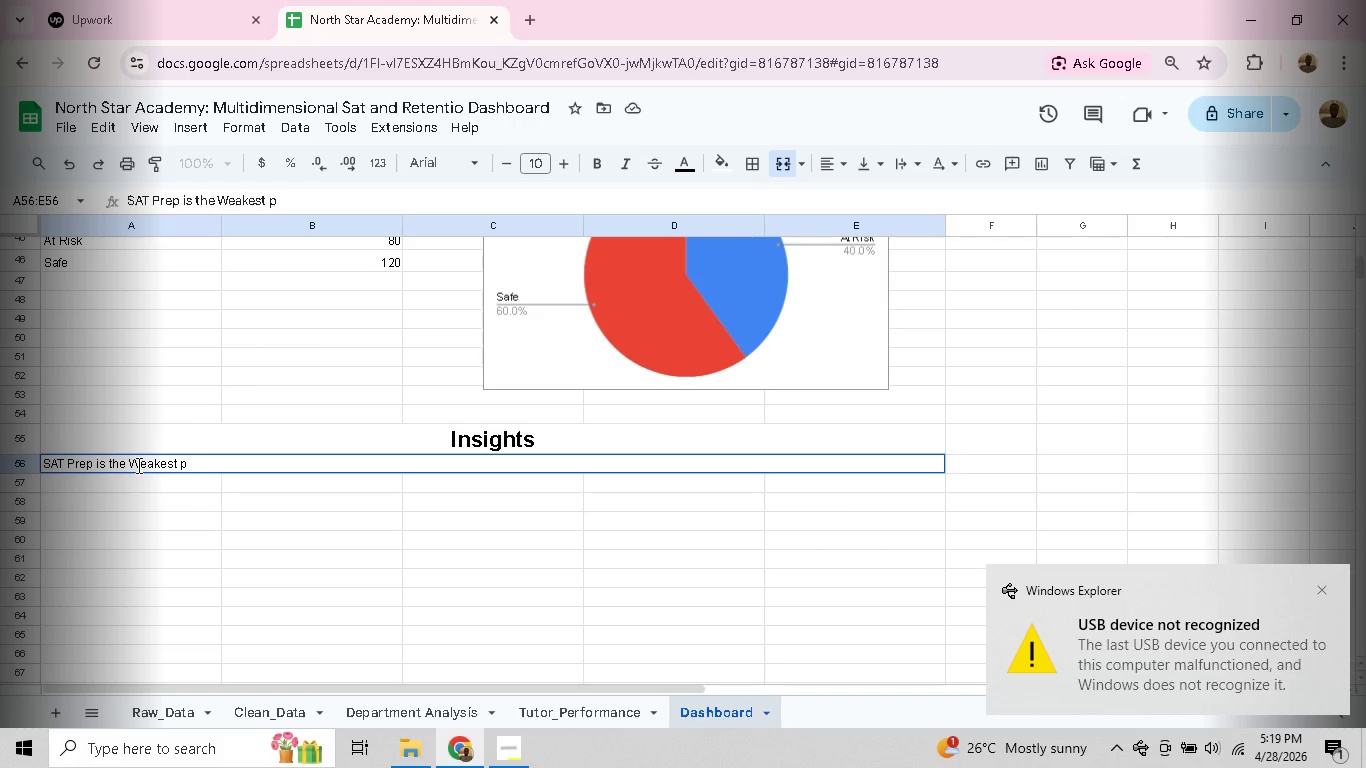 
key(Backspace)
 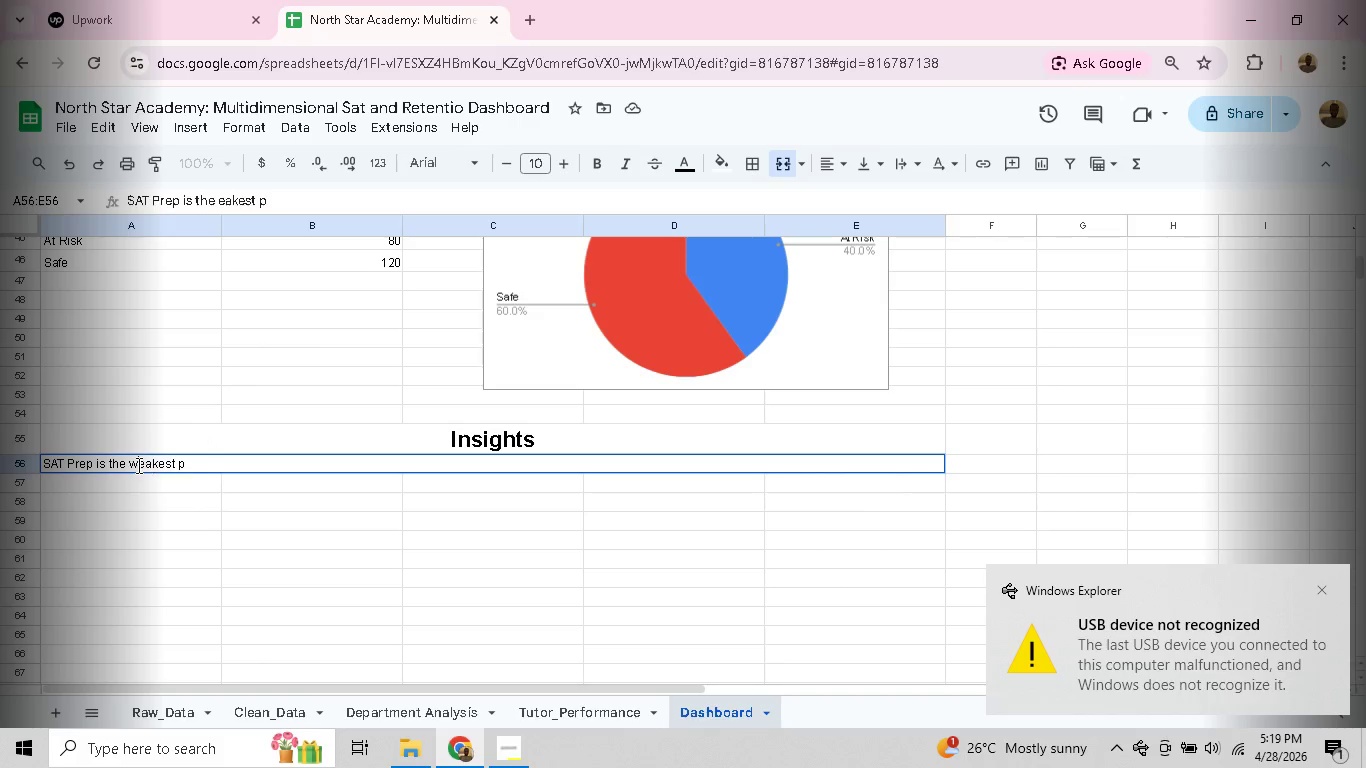 
key(W)
 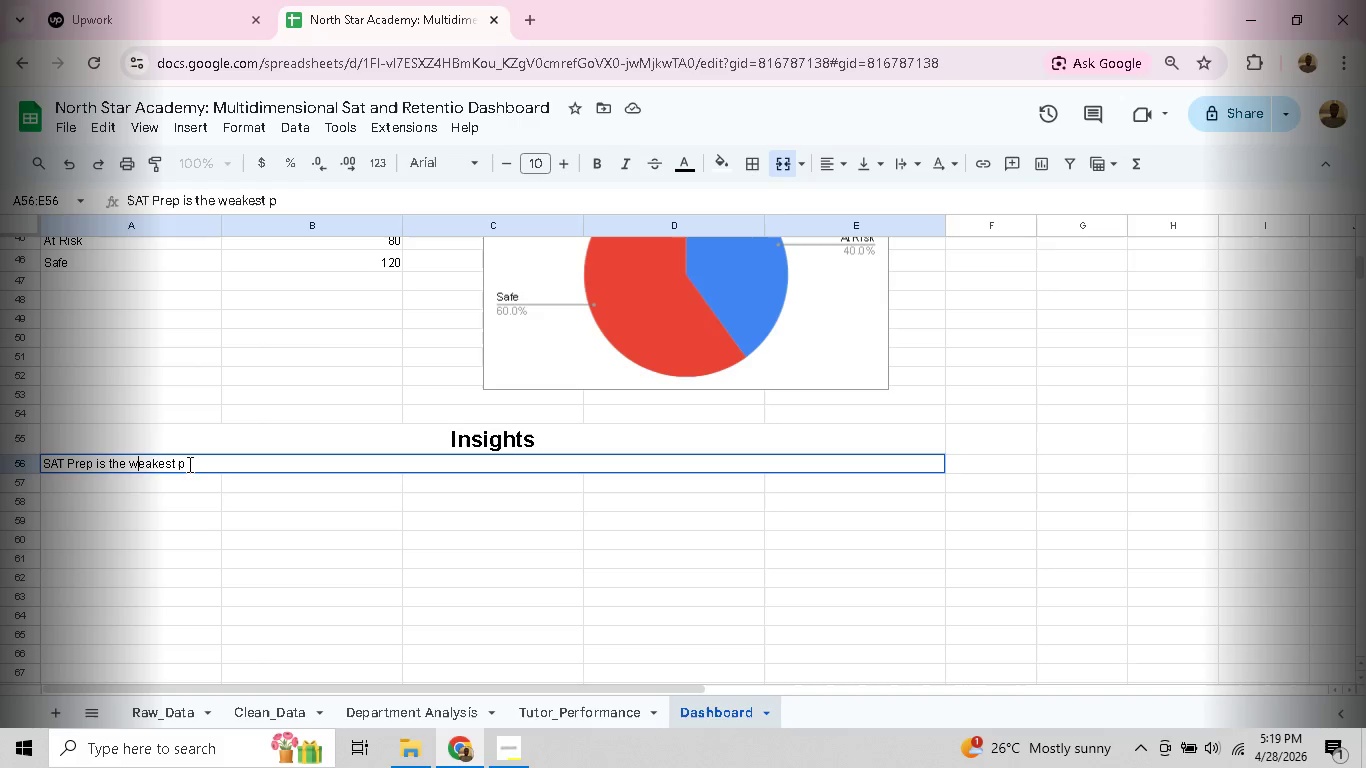 
left_click([188, 464])
 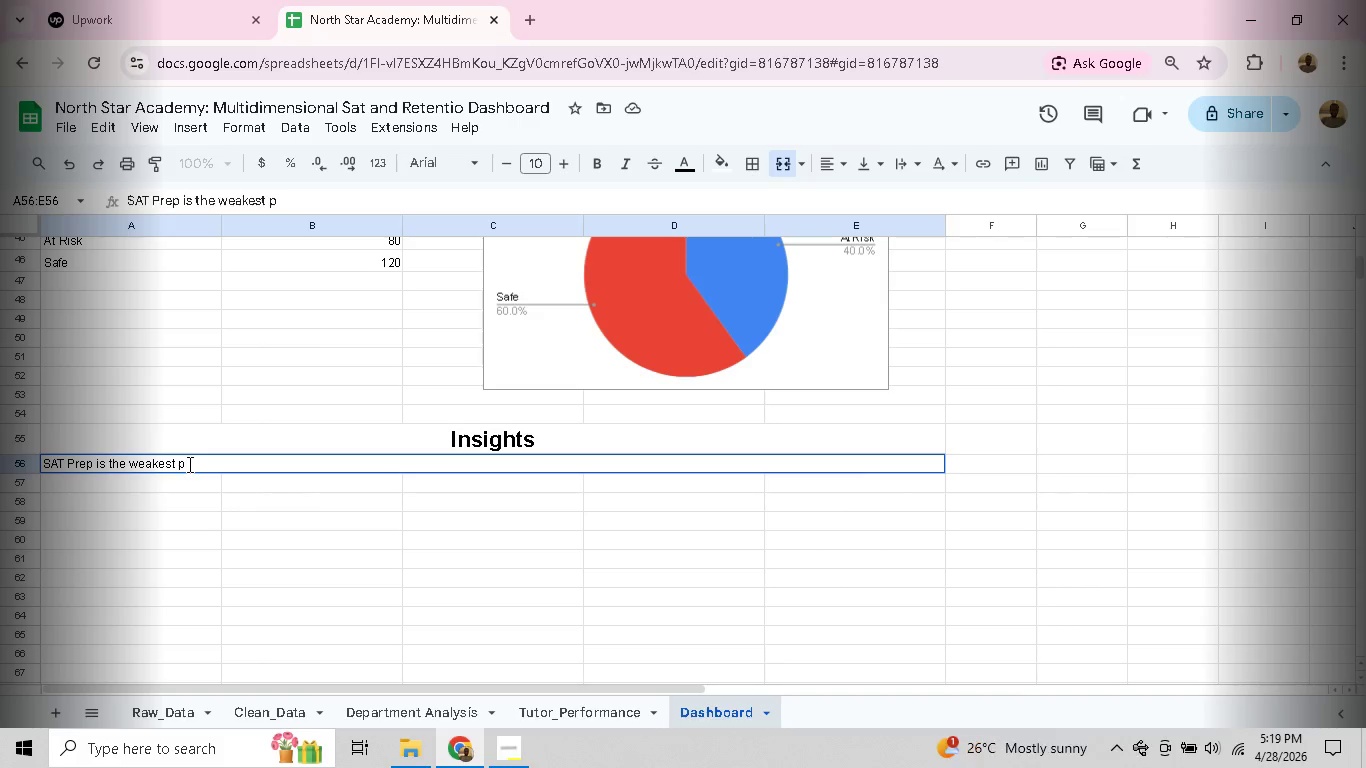 
type(erforming departement)
 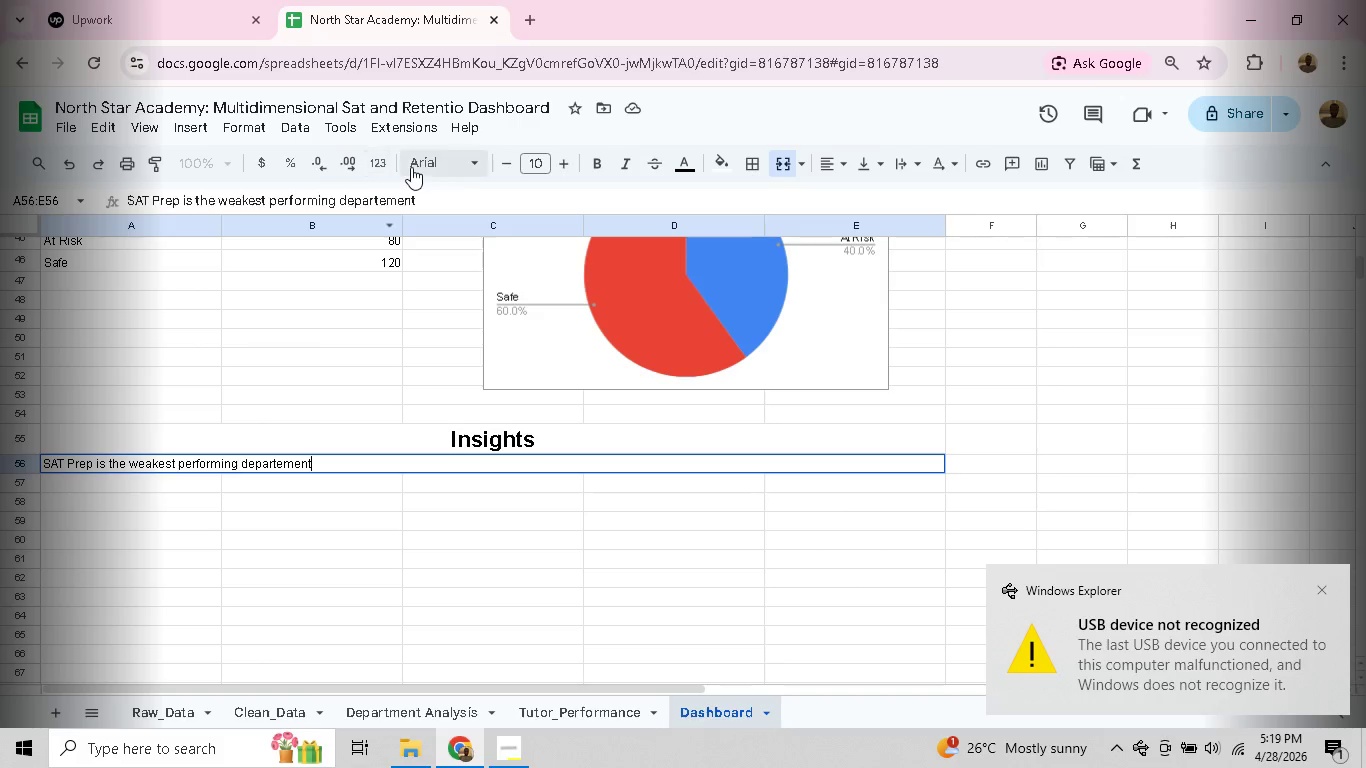 
left_click([530, 173])
 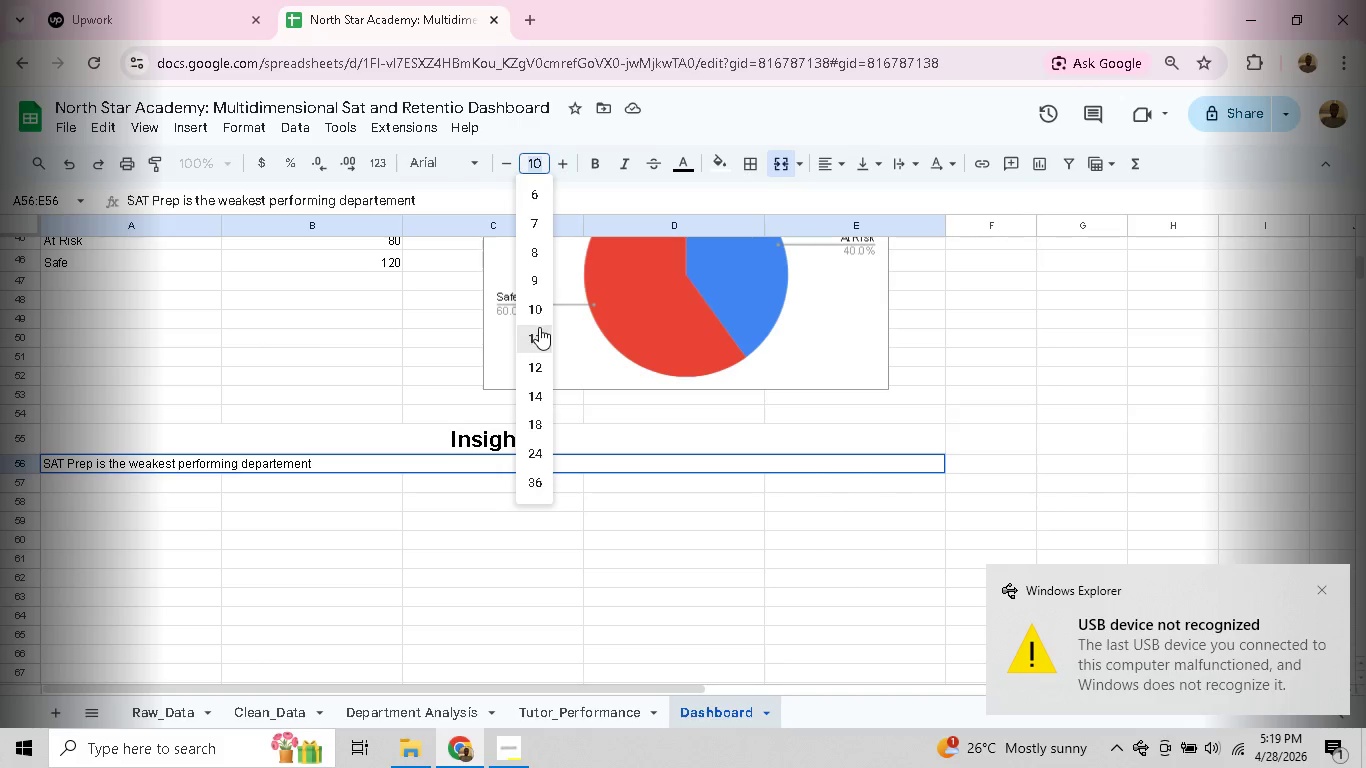 
left_click([537, 331])
 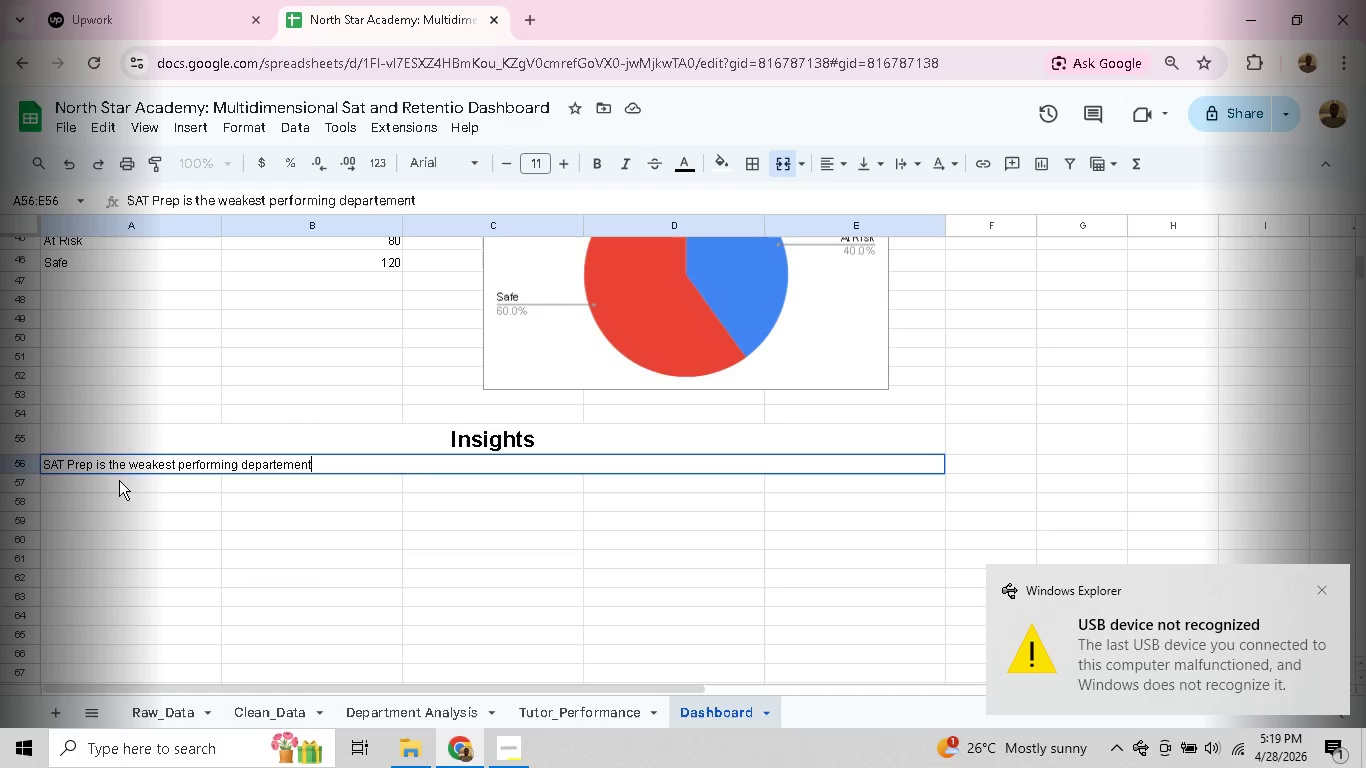 
left_click([104, 481])
 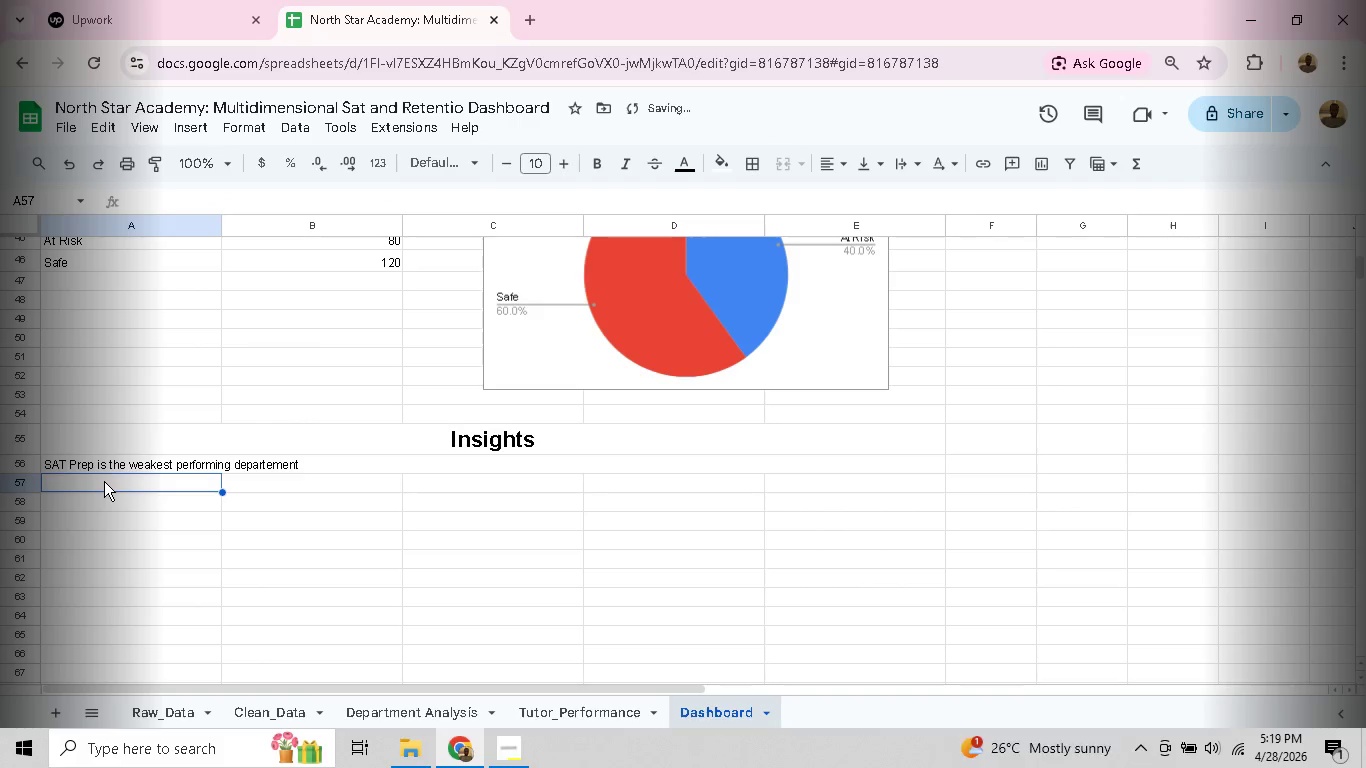 
double_click([104, 481])
 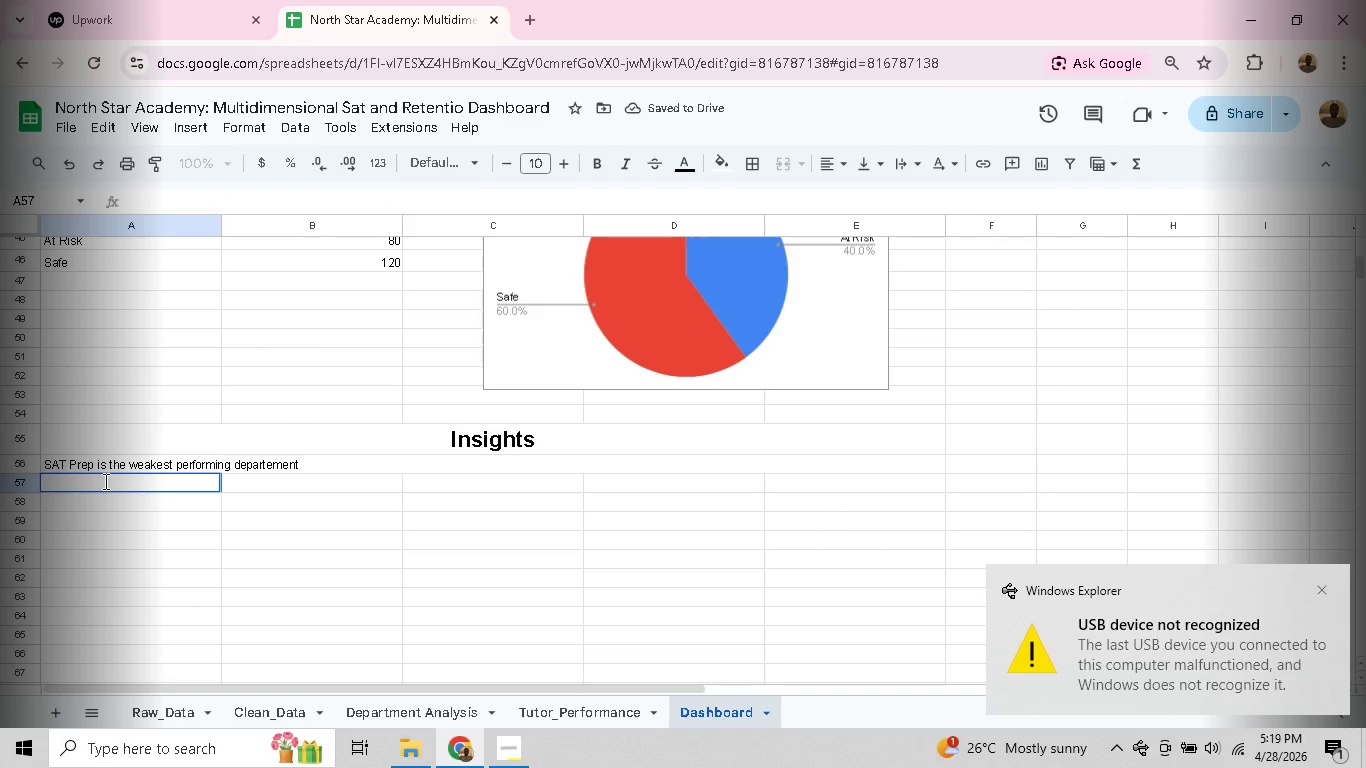 
type(Tutor Performance sg)
key(Backspace)
type(how)
 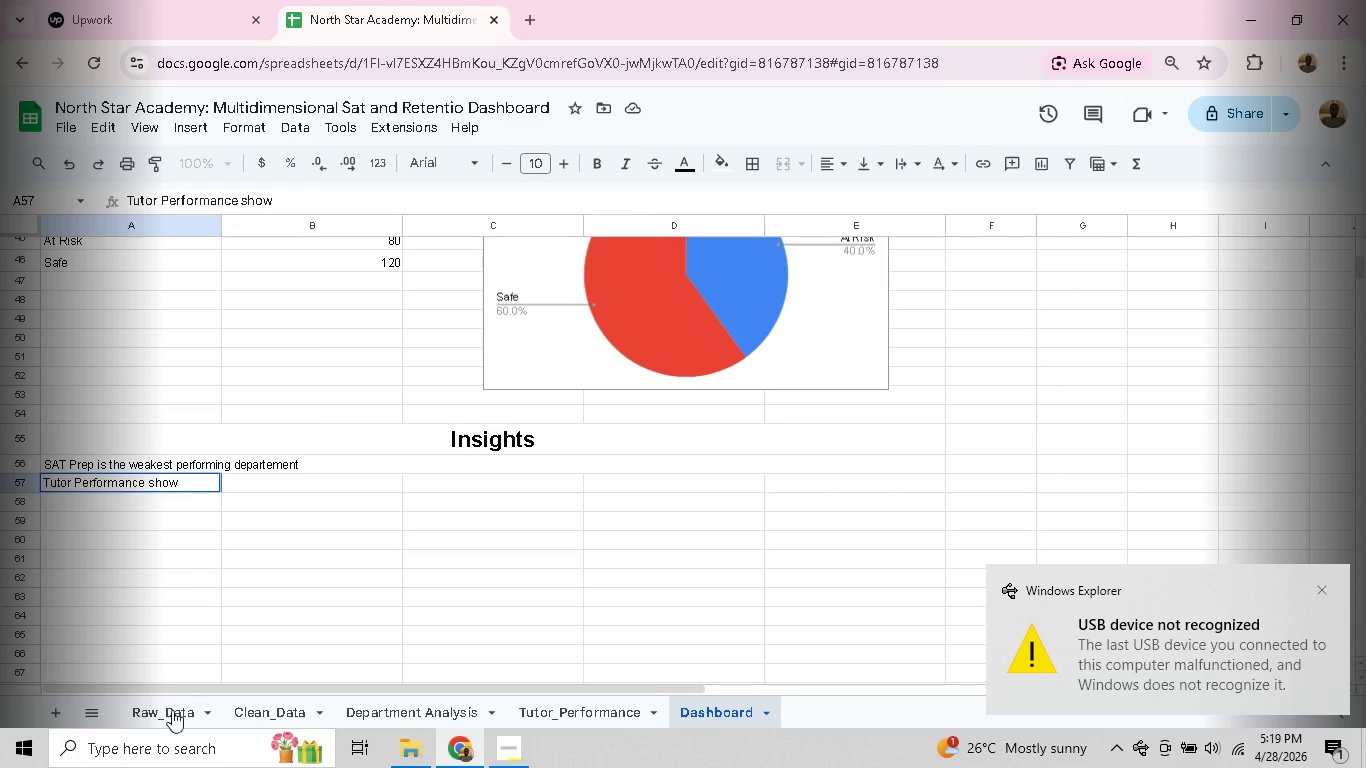 
left_click([170, 720])
 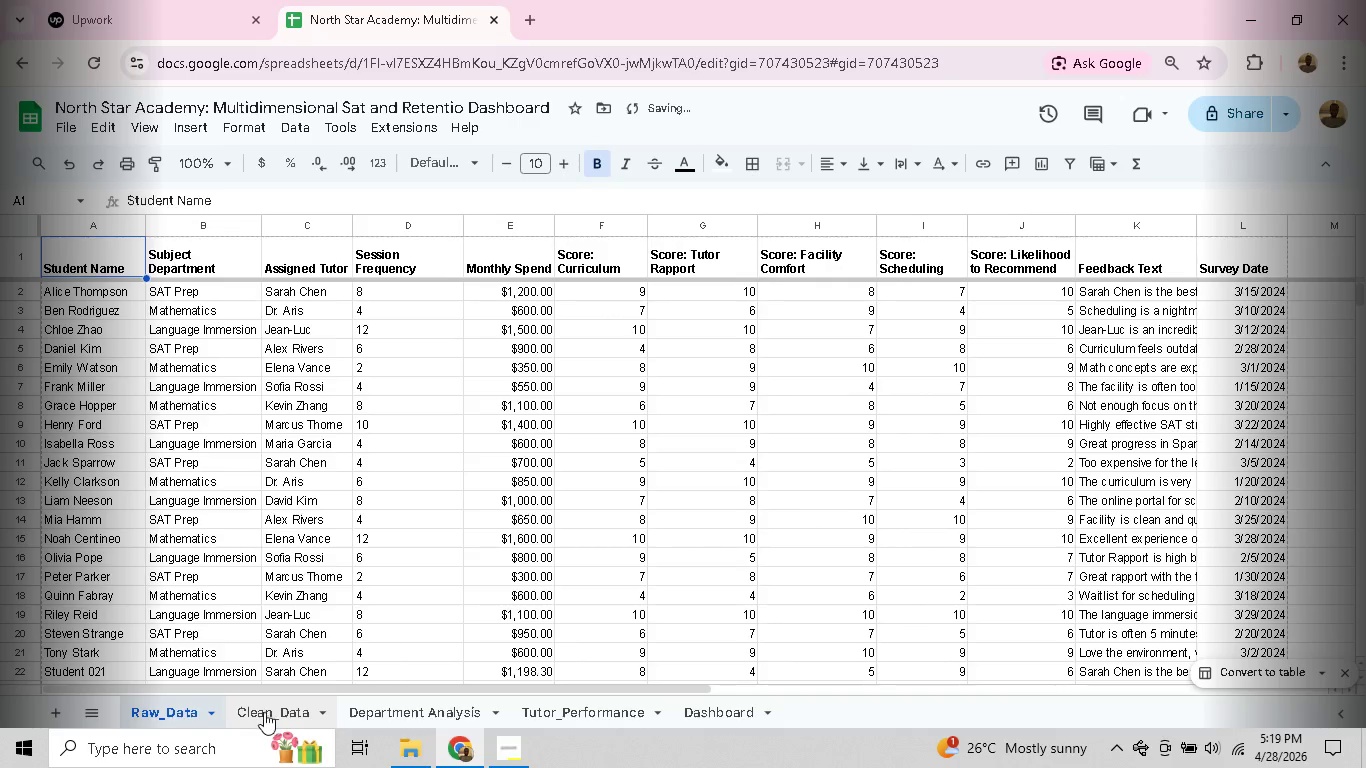 
left_click([262, 712])
 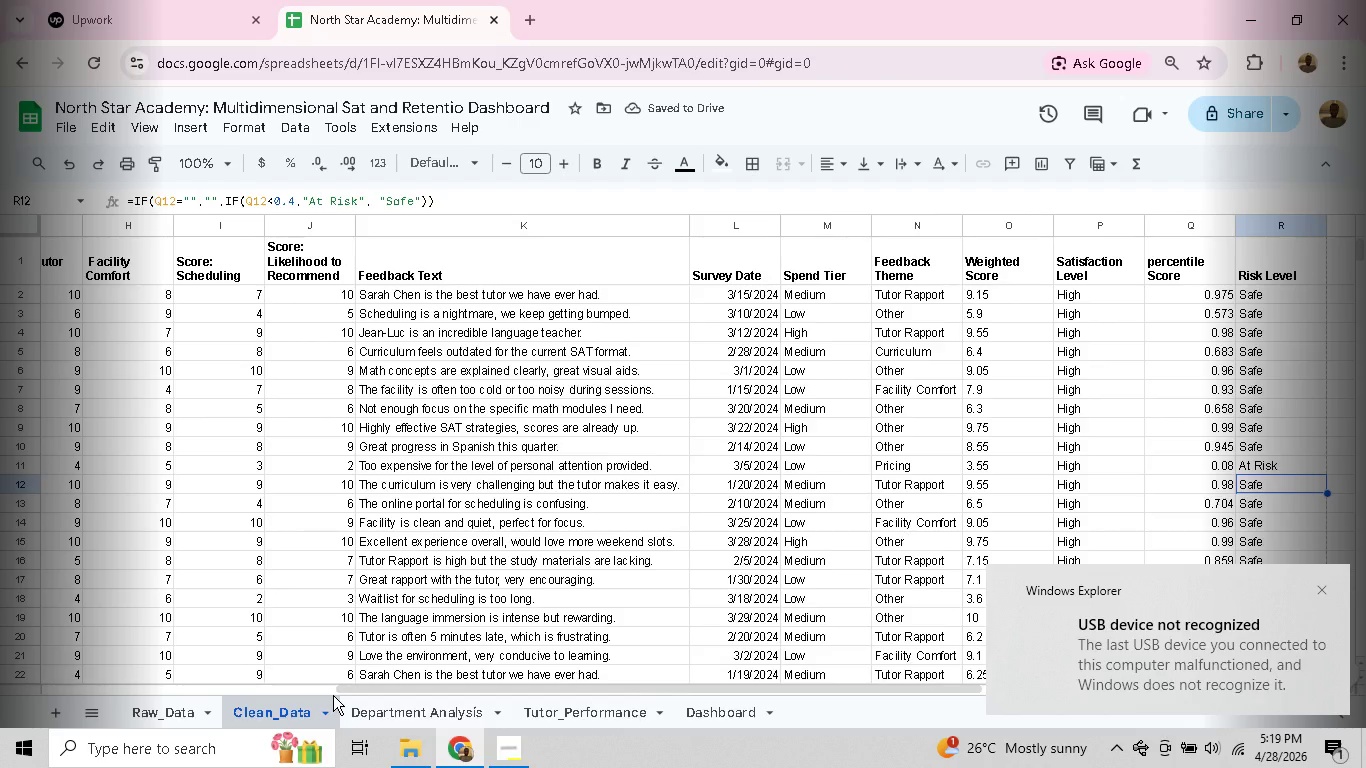 
left_click_drag(start_coordinate=[422, 680], to_coordinate=[378, 684])
 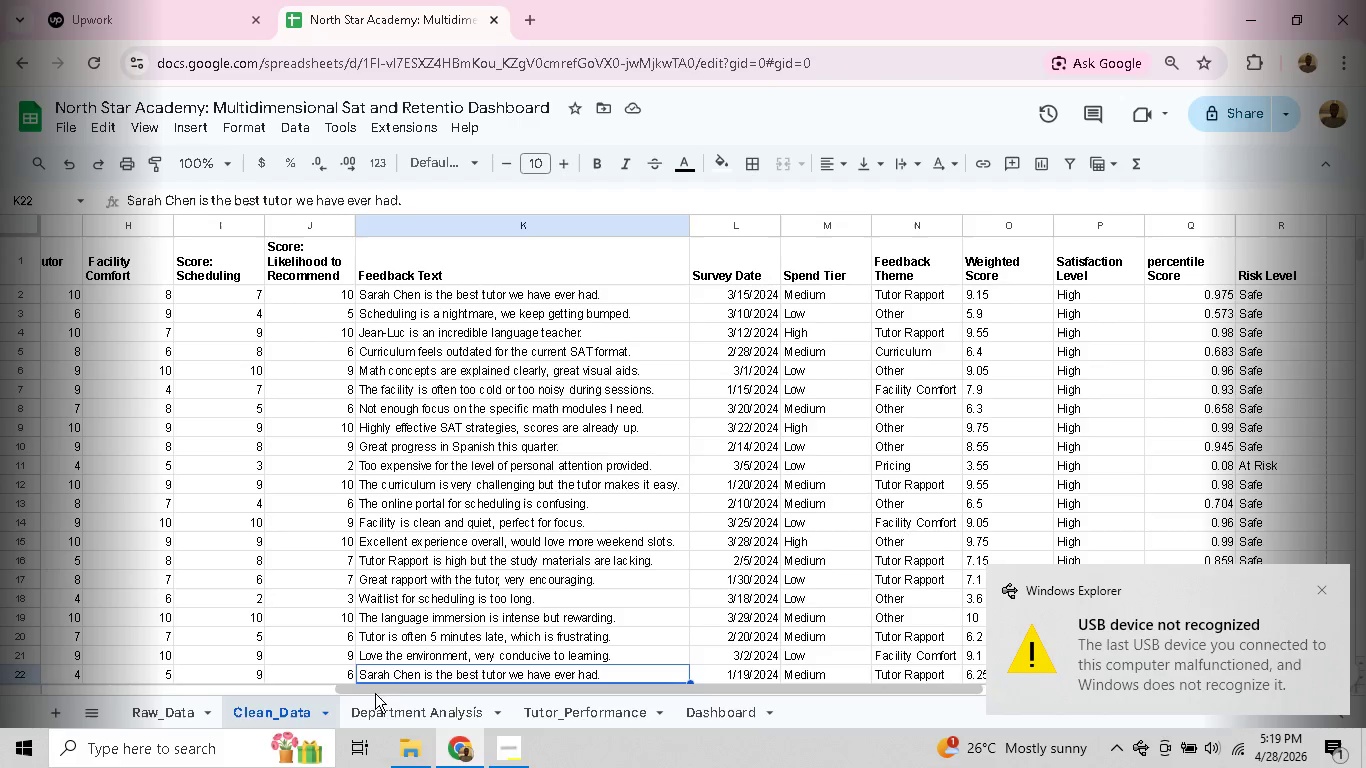 
left_click_drag(start_coordinate=[375, 693], to_coordinate=[34, 658])
 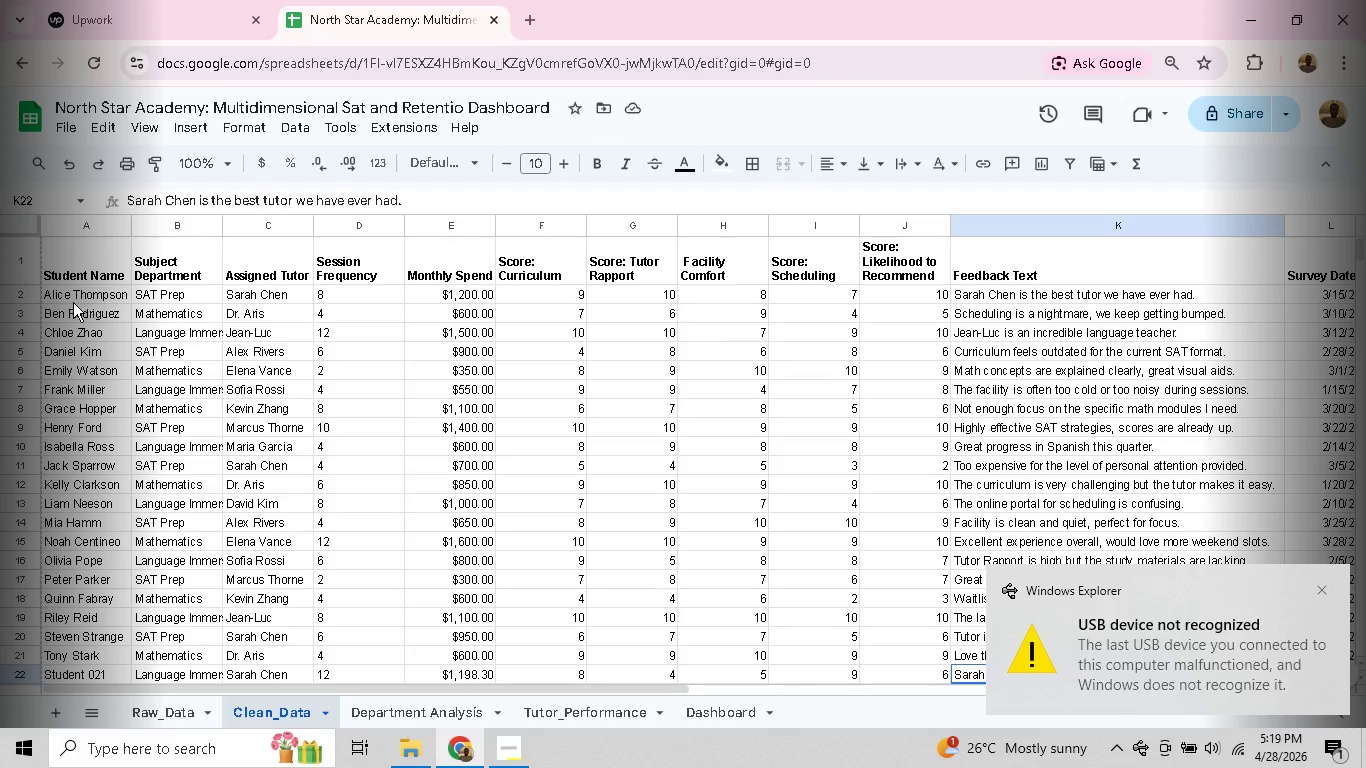 
left_click([73, 302])
 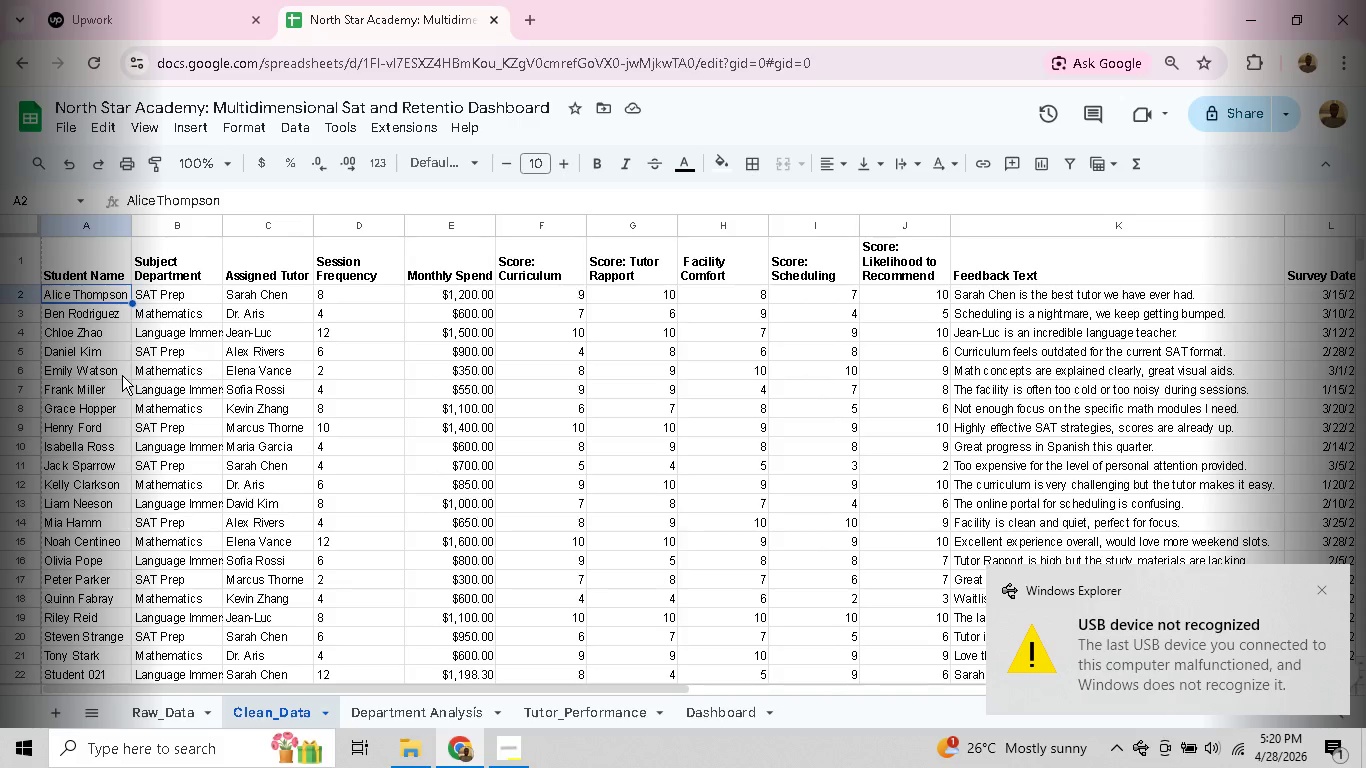 
wait(34.31)
 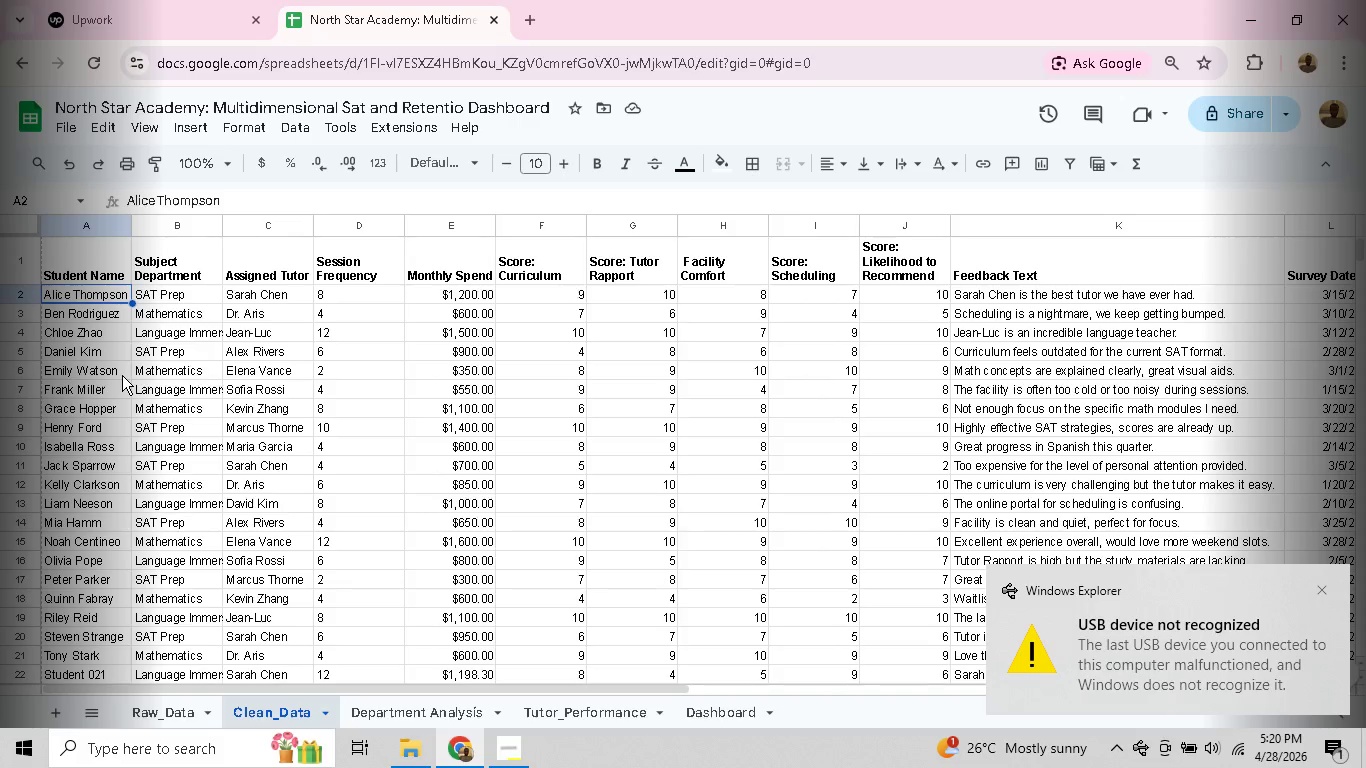 
left_click([718, 713])
 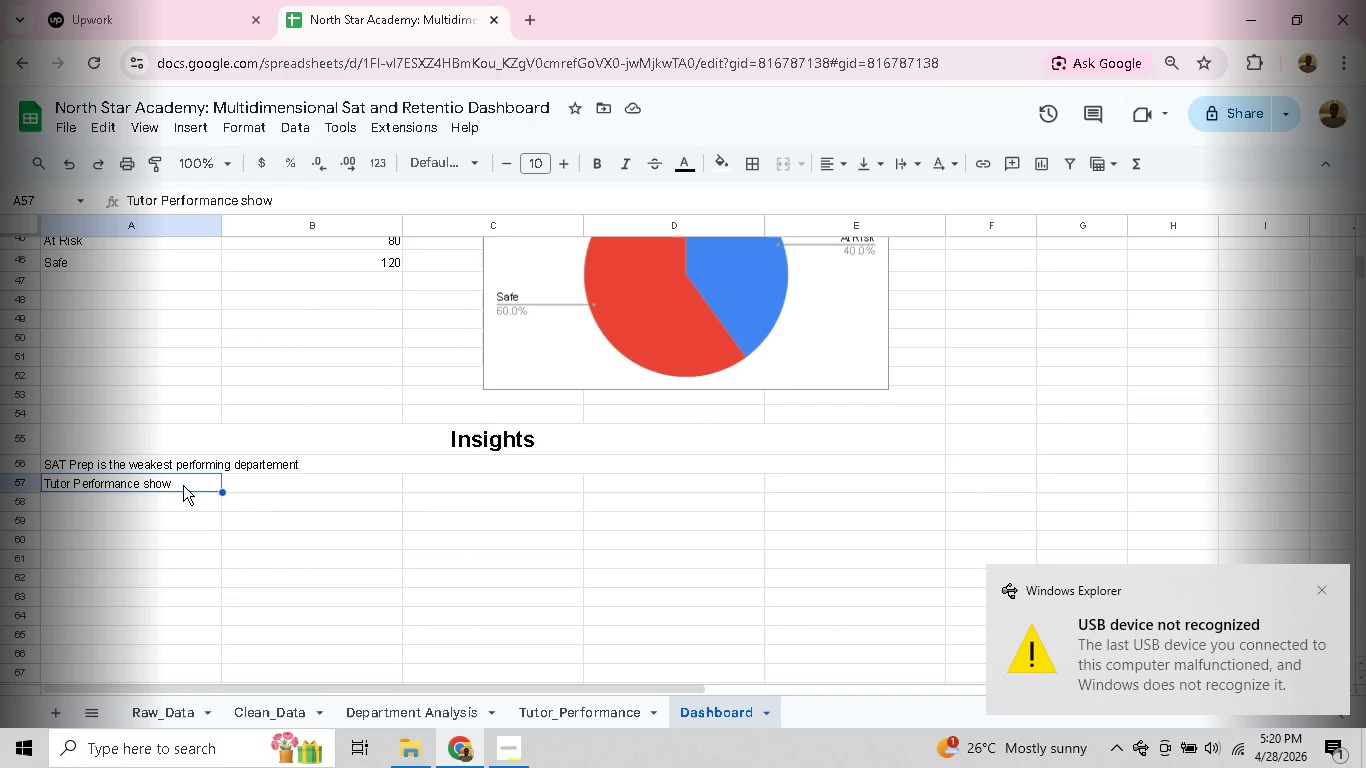 
double_click([183, 484])
 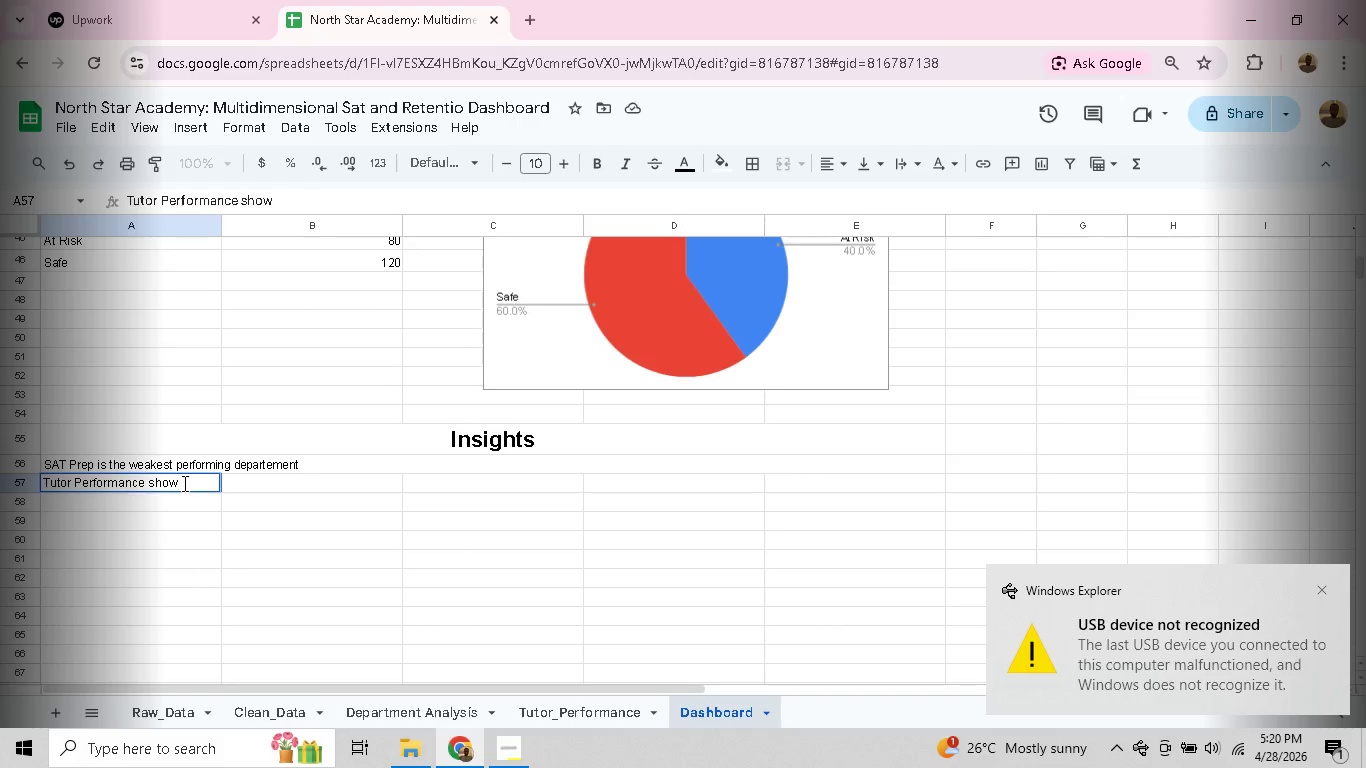 
left_click([183, 483])
 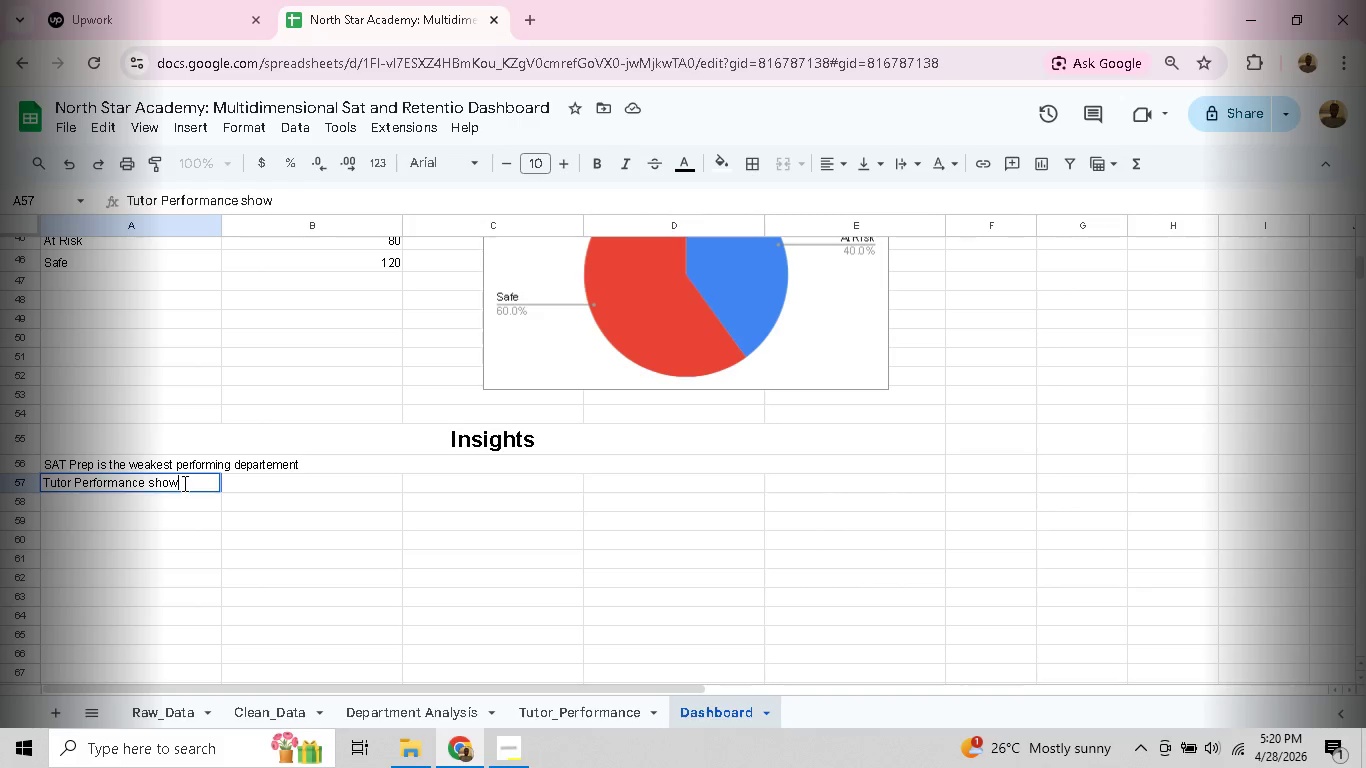 
wait(16.12)
 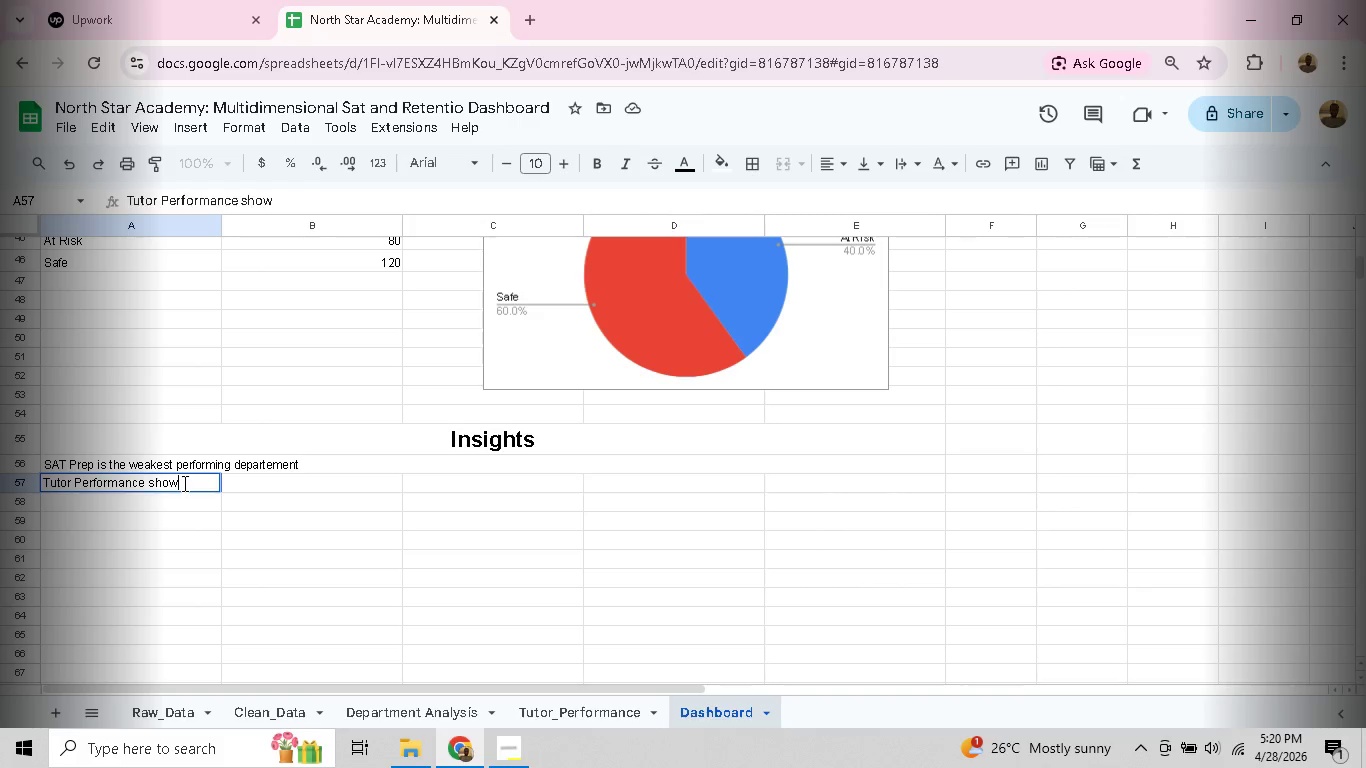 
key(Backspace)
 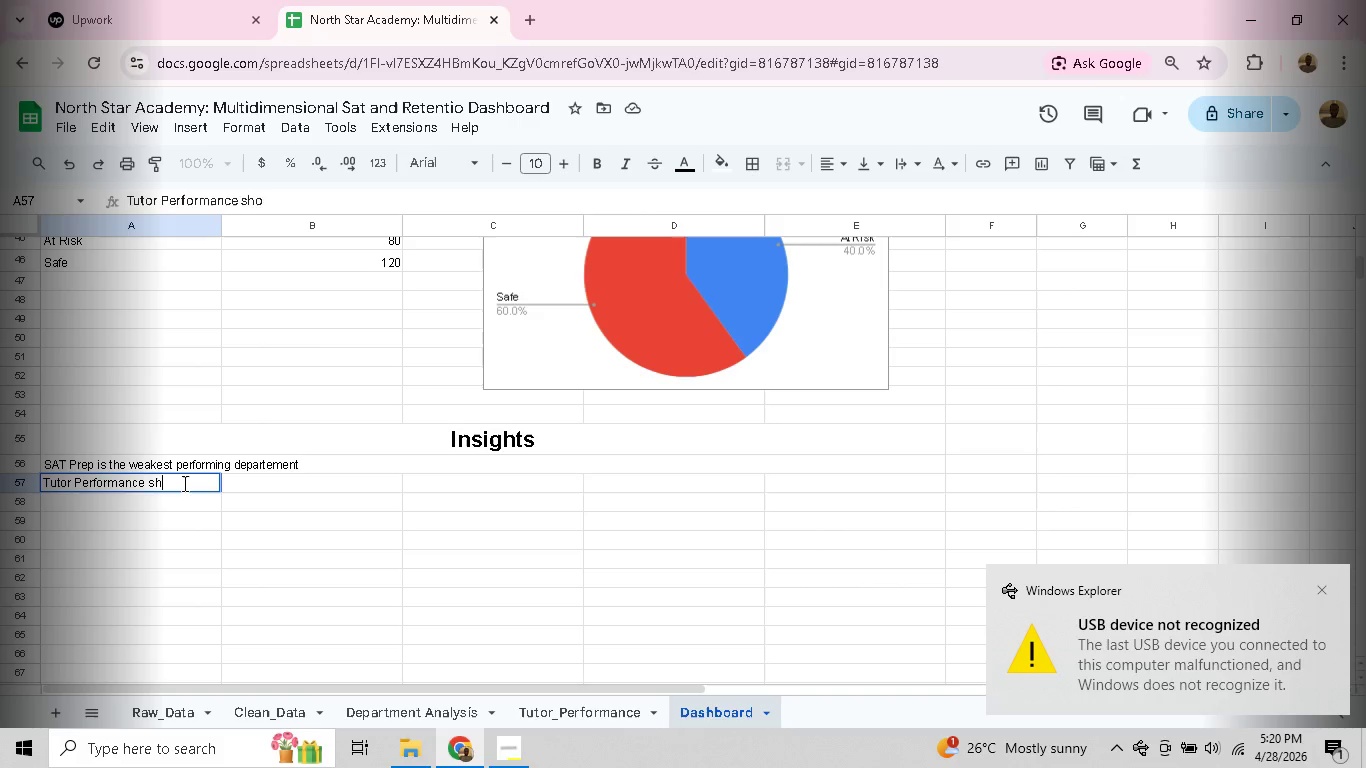 
key(Backspace)
 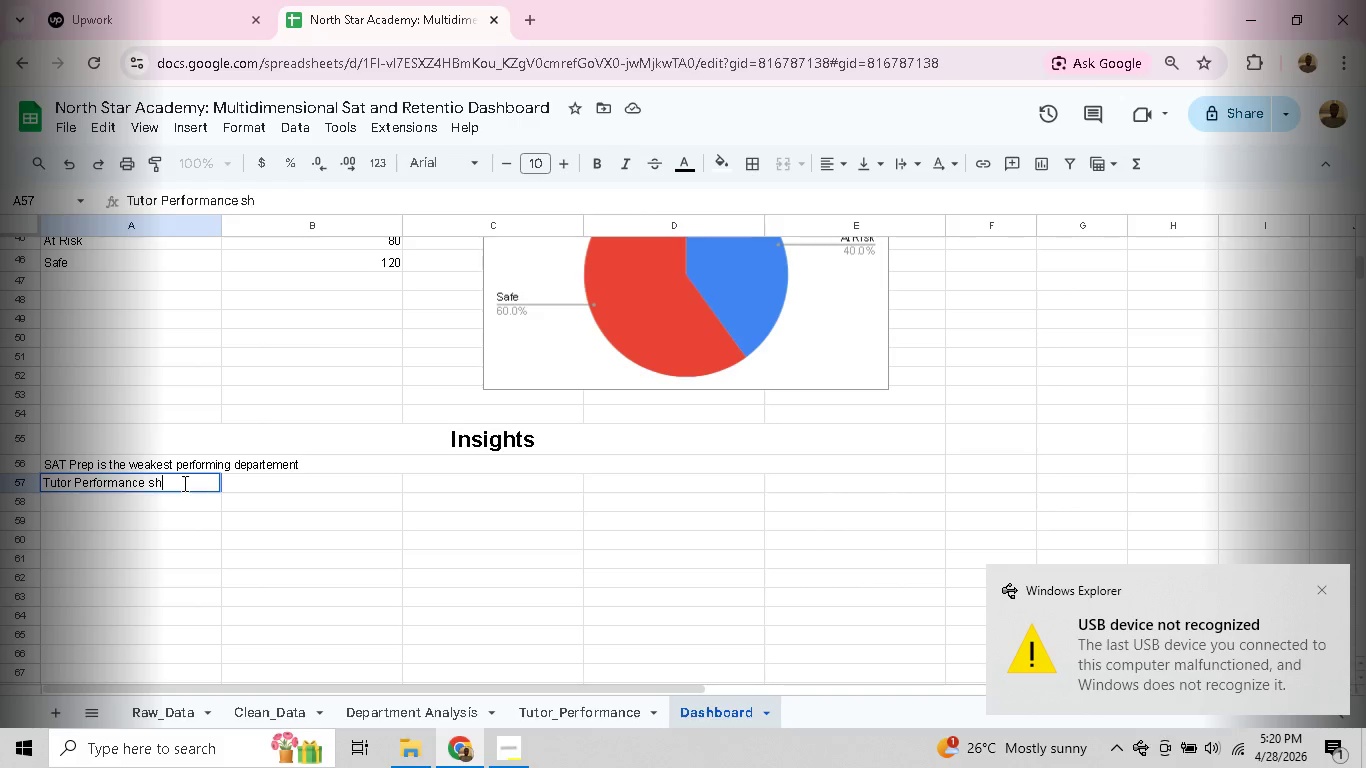 
key(Backspace)
 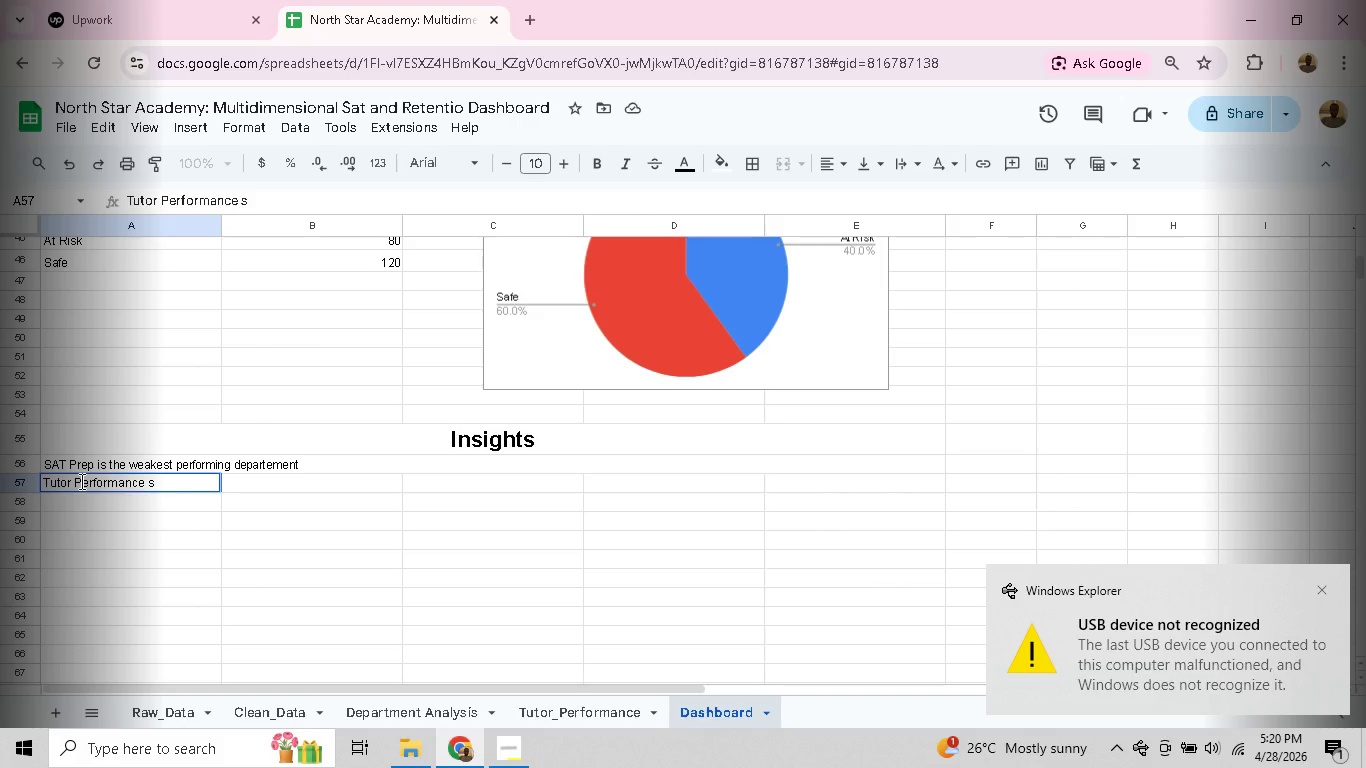 
left_click([77, 482])
 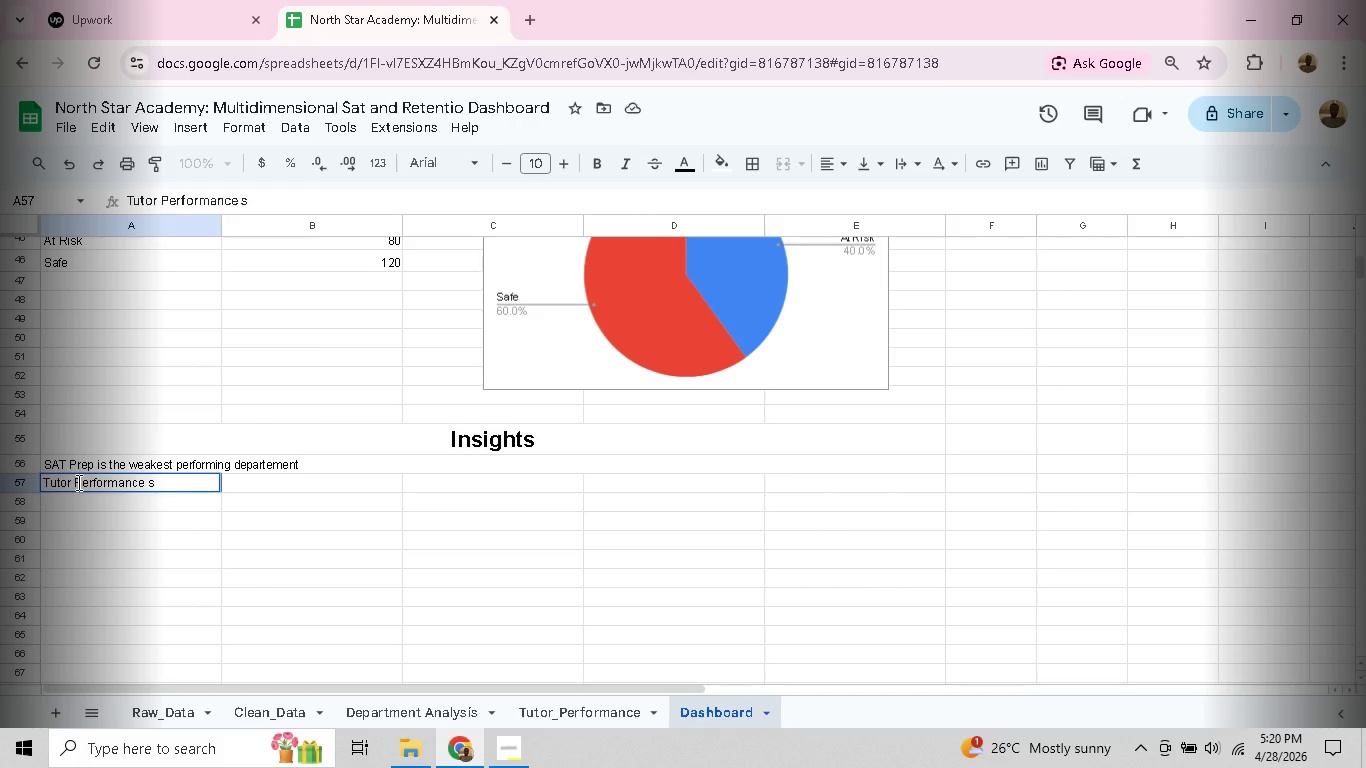 
type(John )
 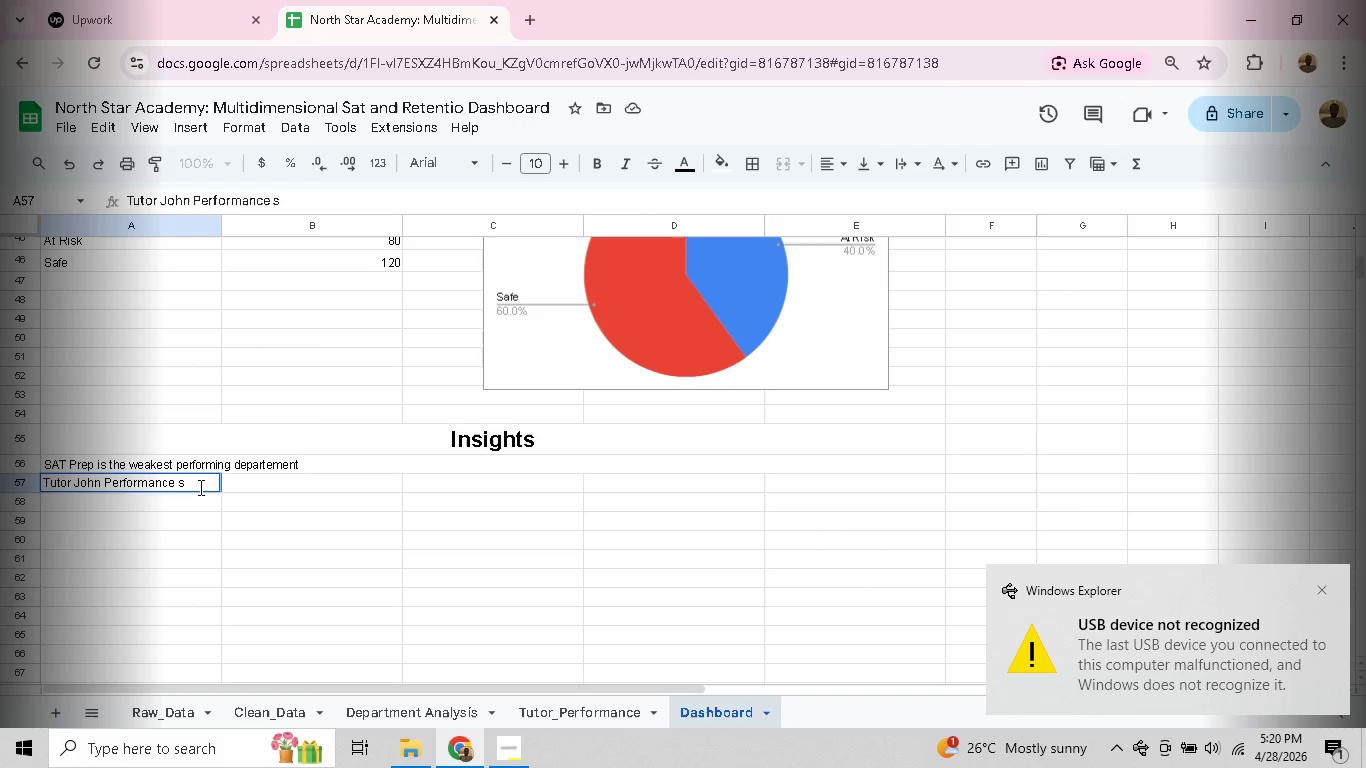 
left_click([200, 488])
 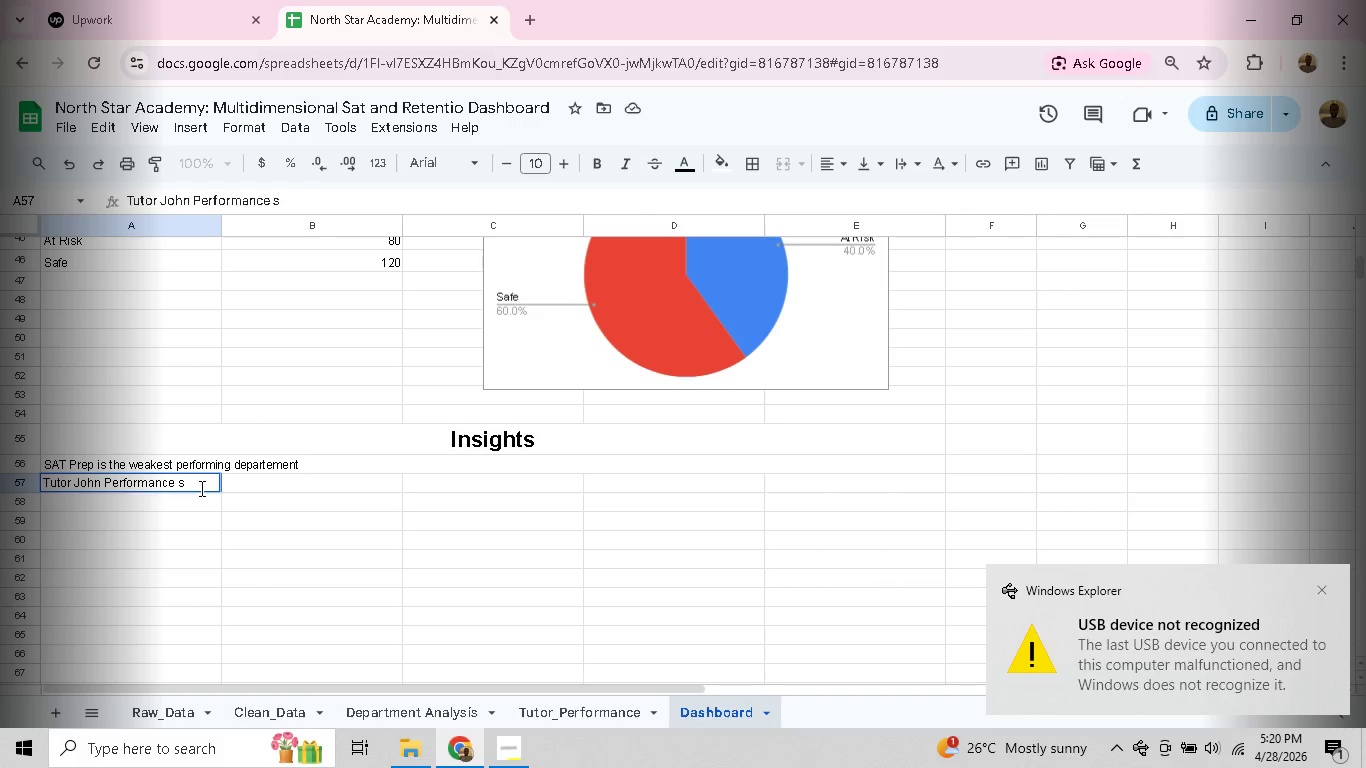 
key(H)
 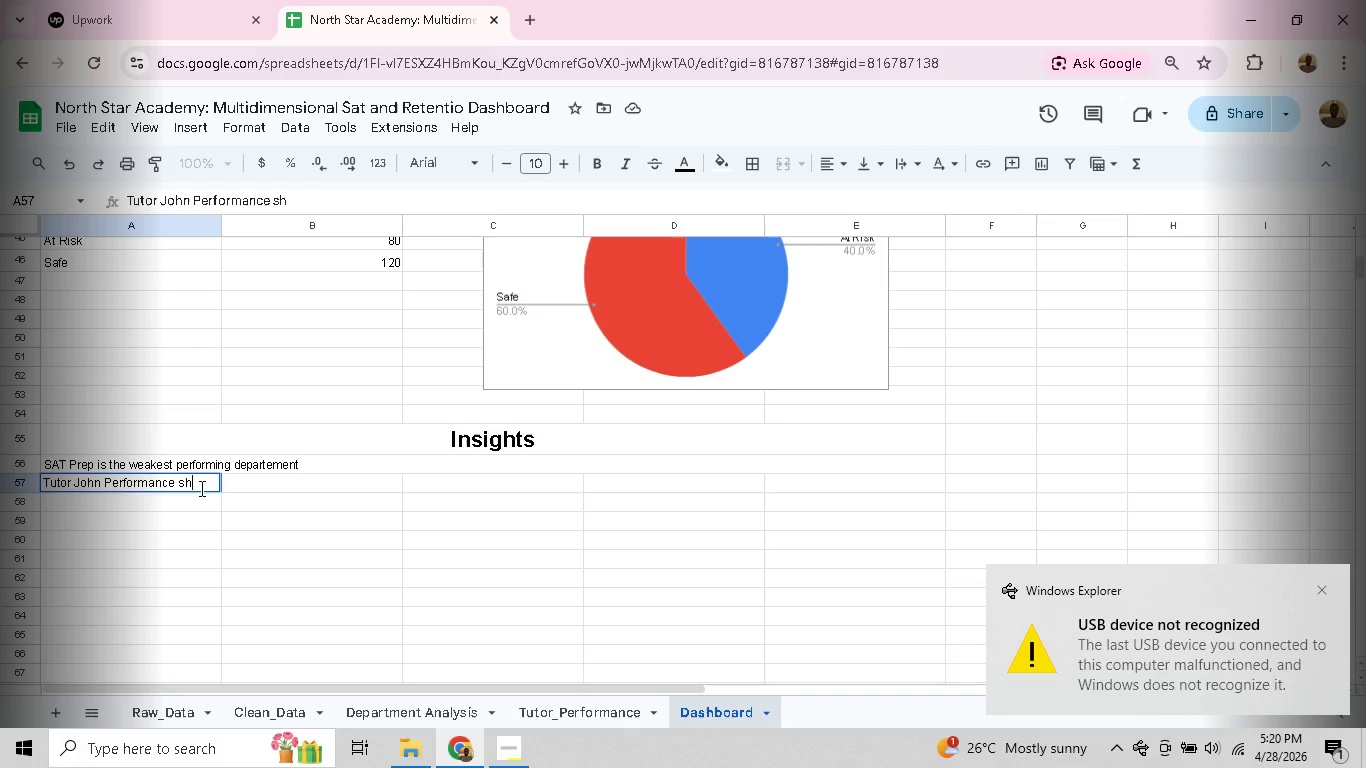 
key(Backspace)
 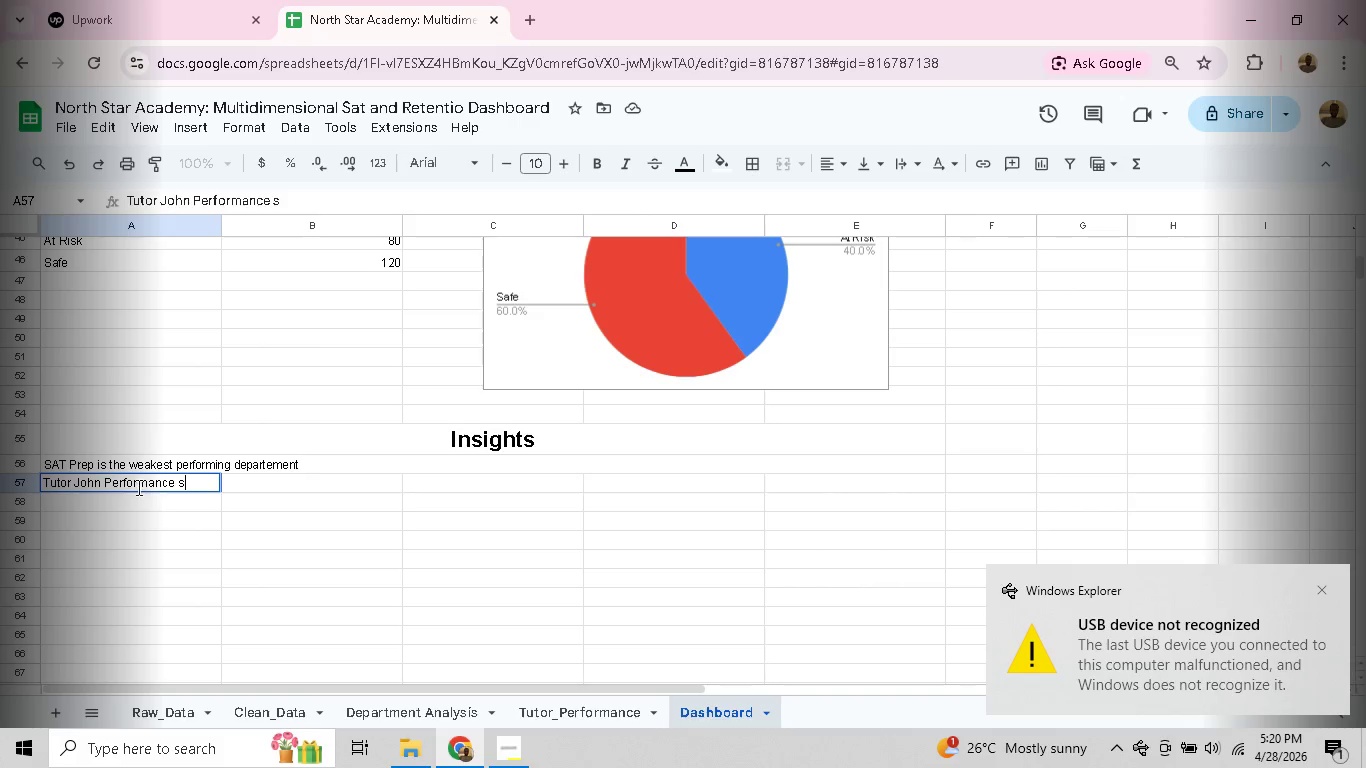 
left_click([109, 485])
 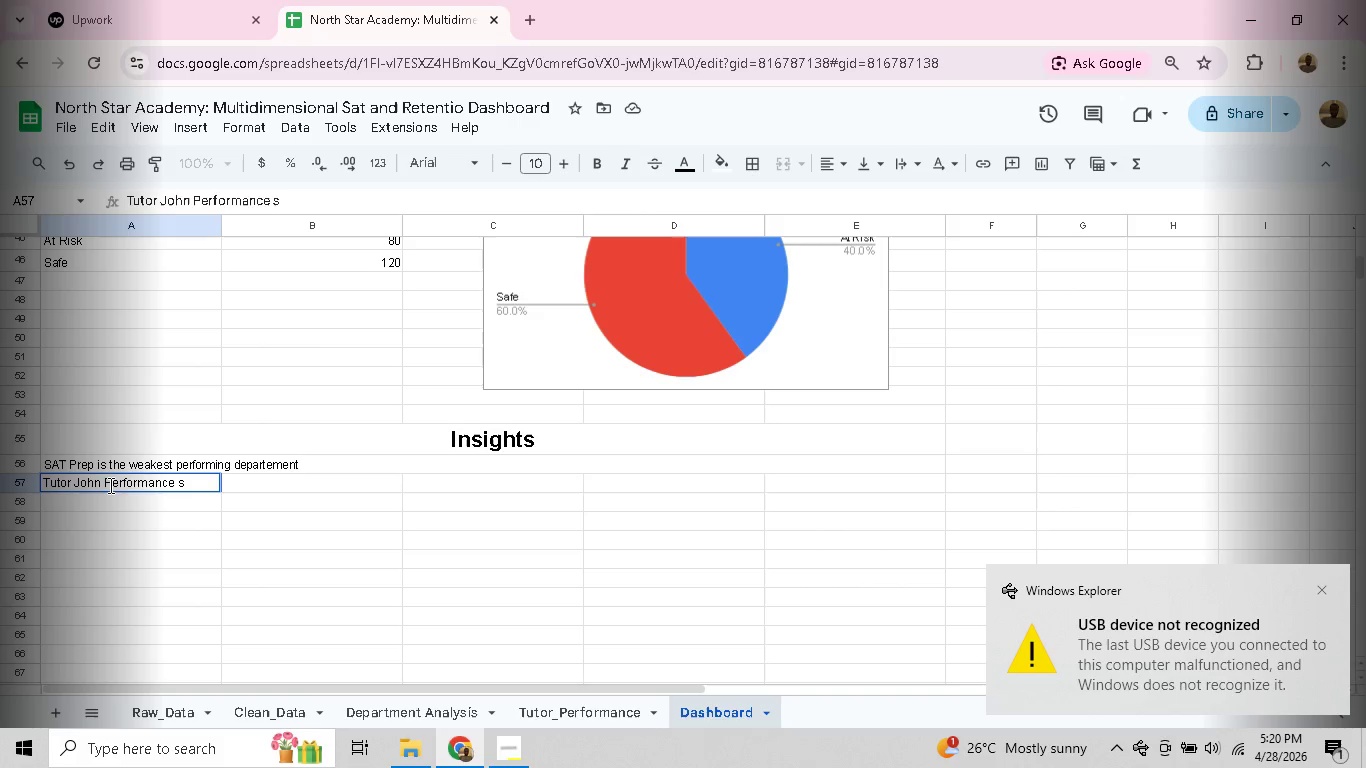 
key(ArrowLeft)
 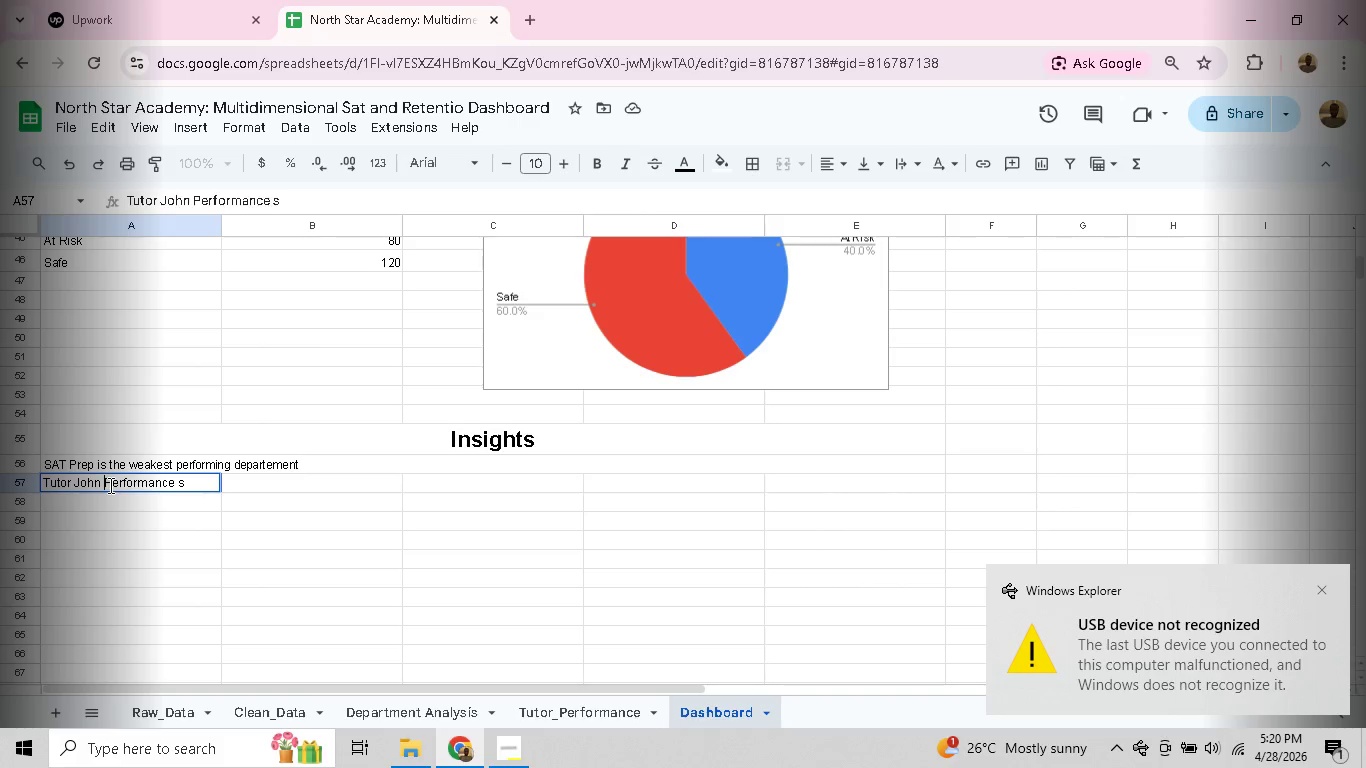 
type(Hase)
 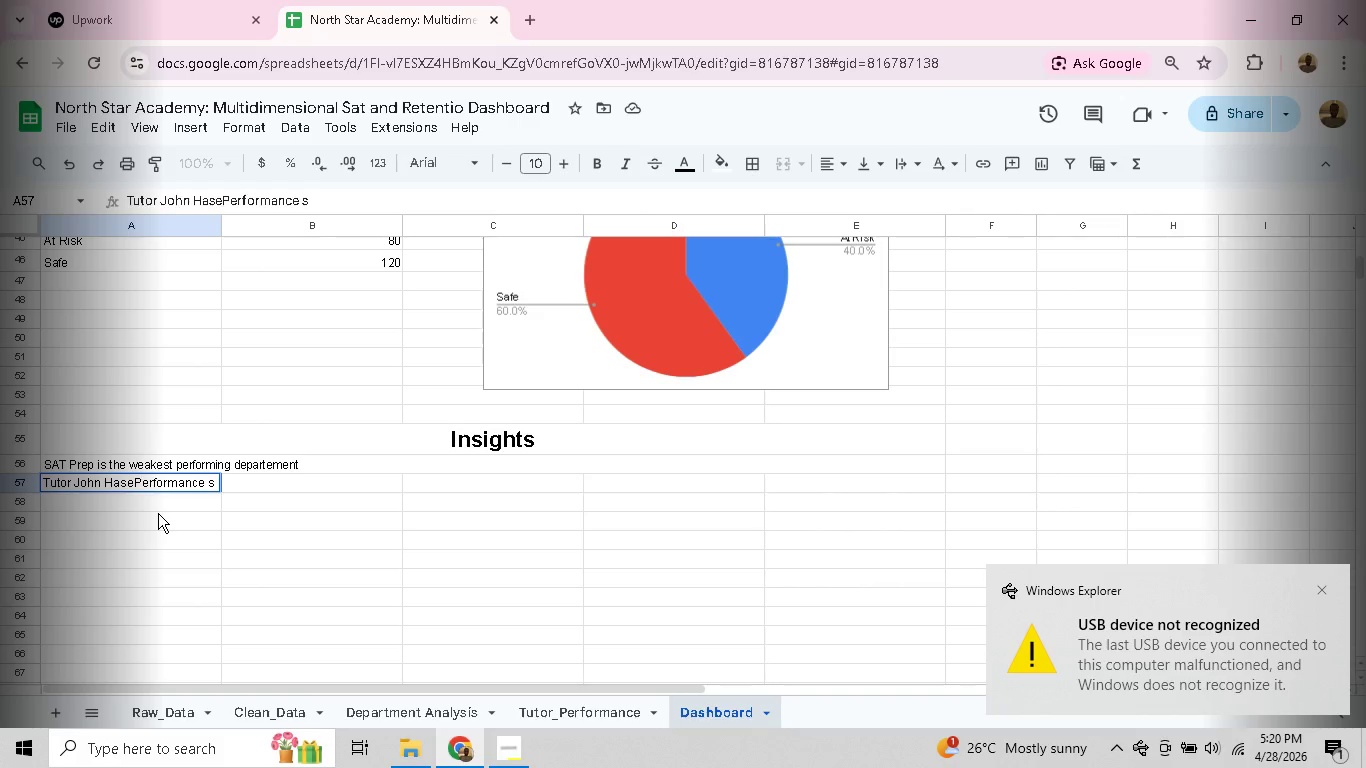 
left_click([158, 513])
 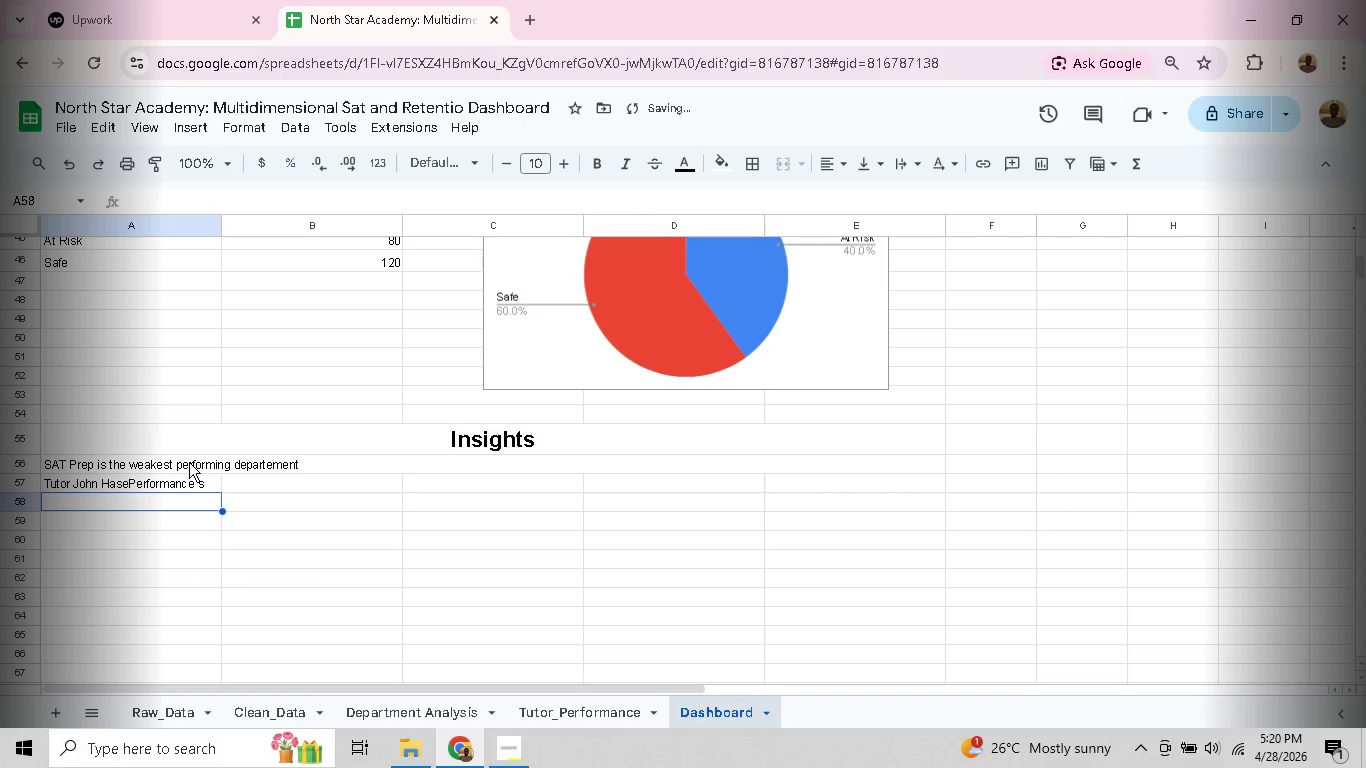 
left_click([189, 461])
 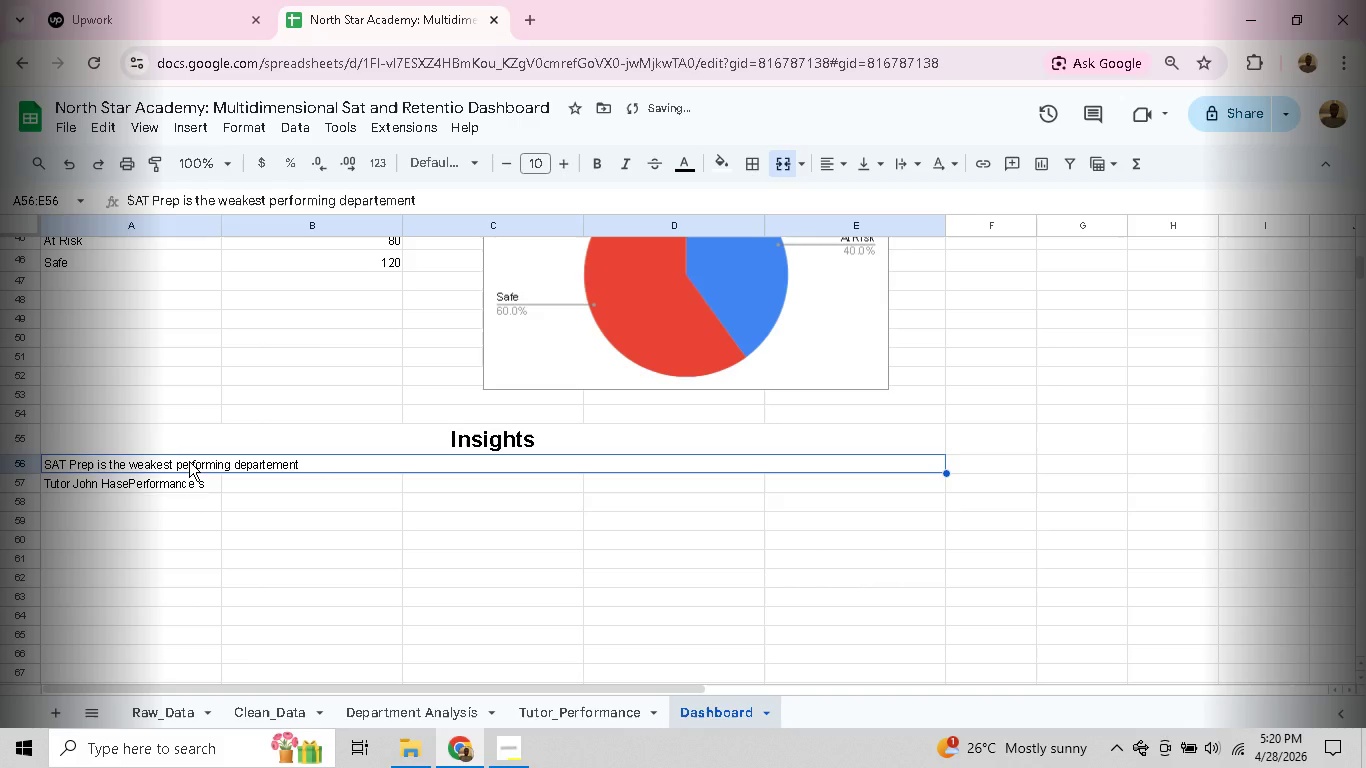 
right_click([189, 461])
 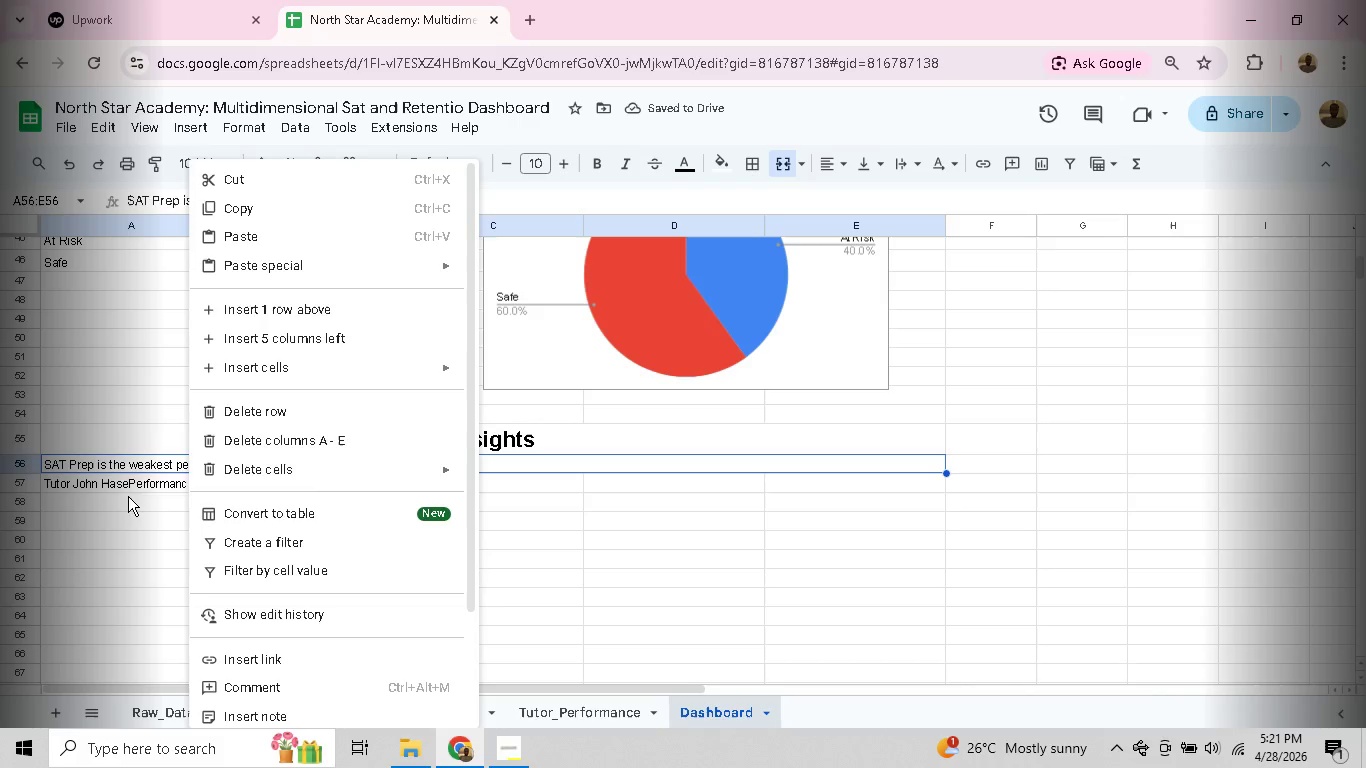 
left_click([125, 498])
 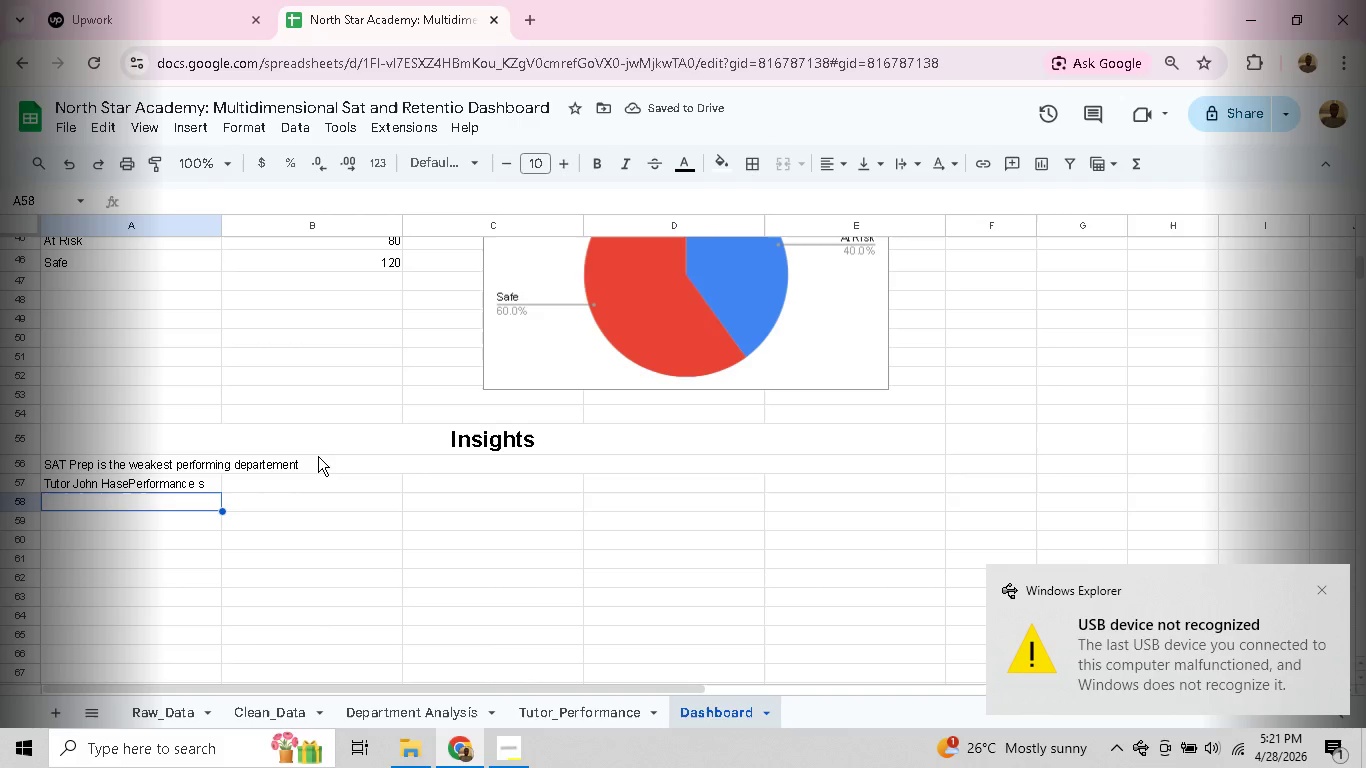 
left_click_drag(start_coordinate=[318, 456], to_coordinate=[268, 464])
 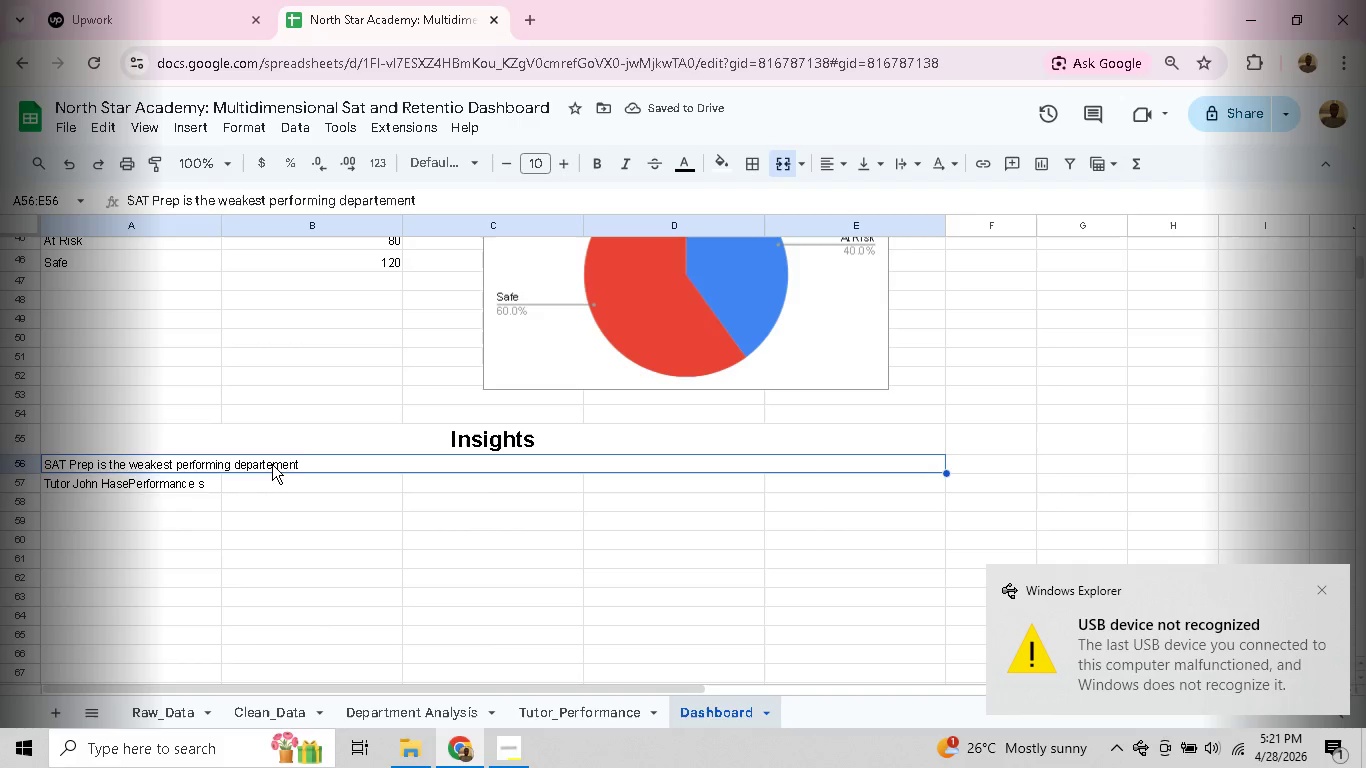 
double_click([272, 464])
 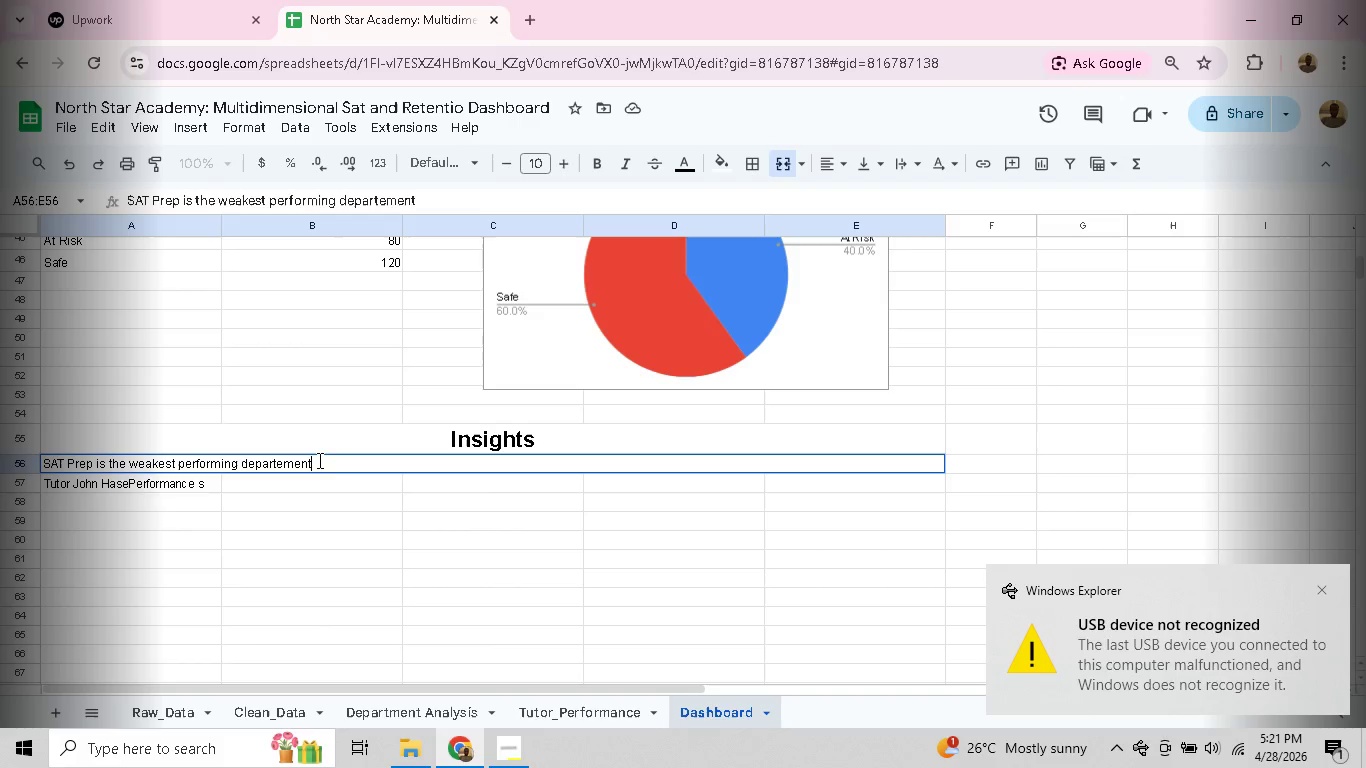 
left_click_drag(start_coordinate=[318, 460], to_coordinate=[31, 459])
 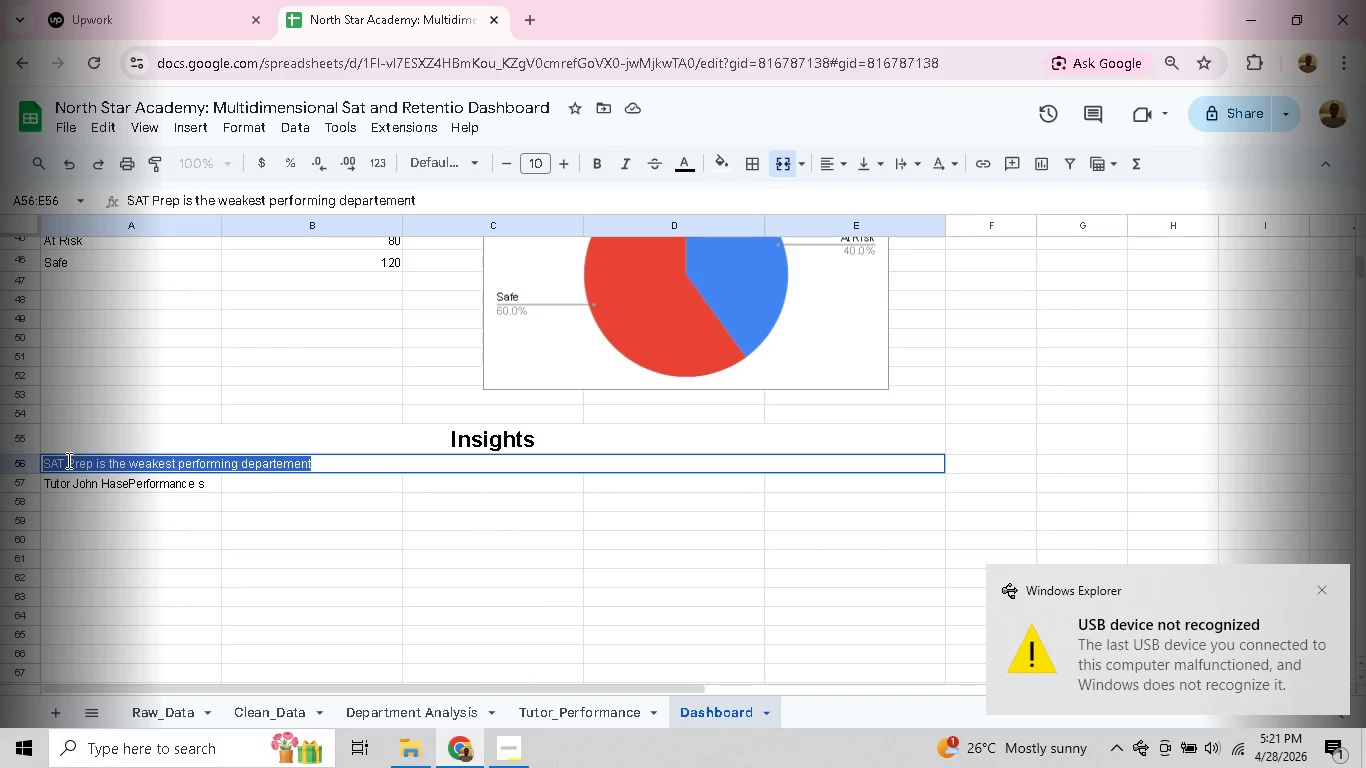 
right_click([67, 460])
 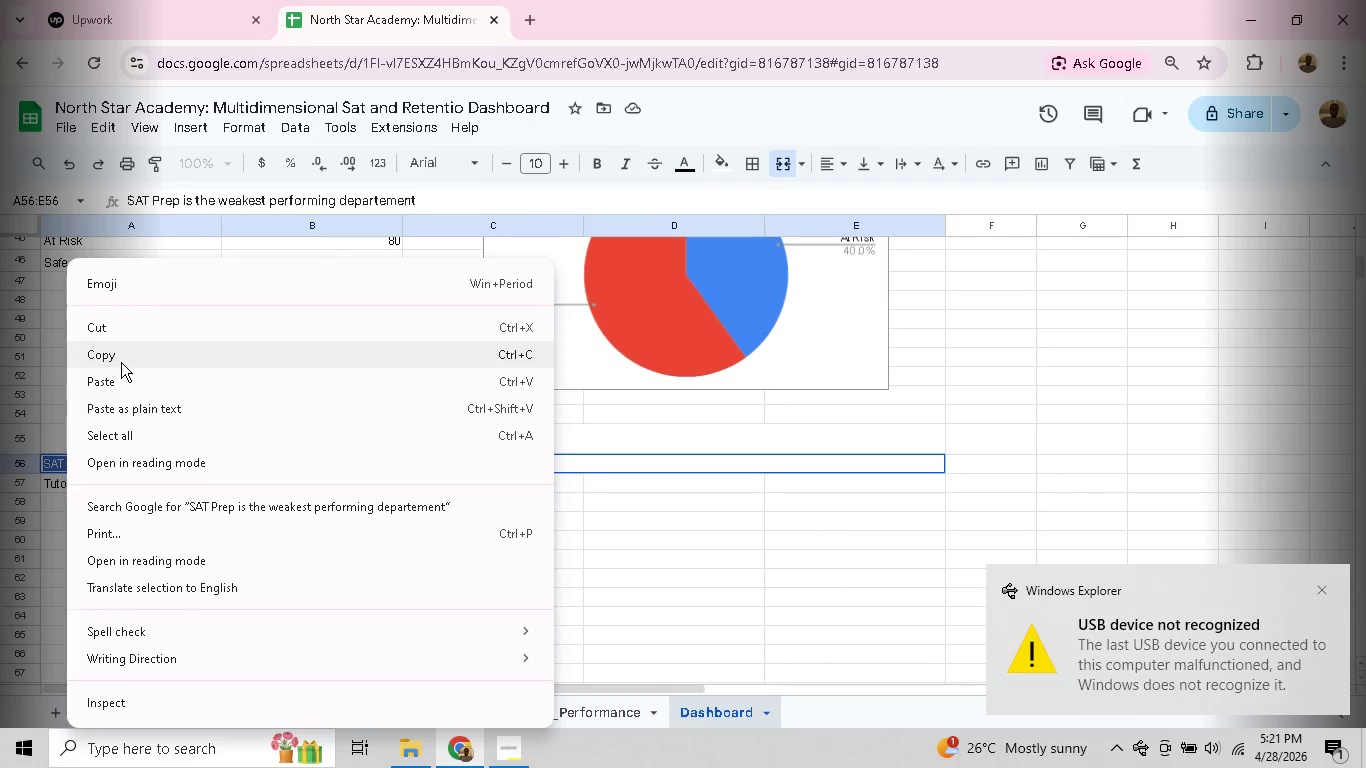 
left_click([119, 361])
 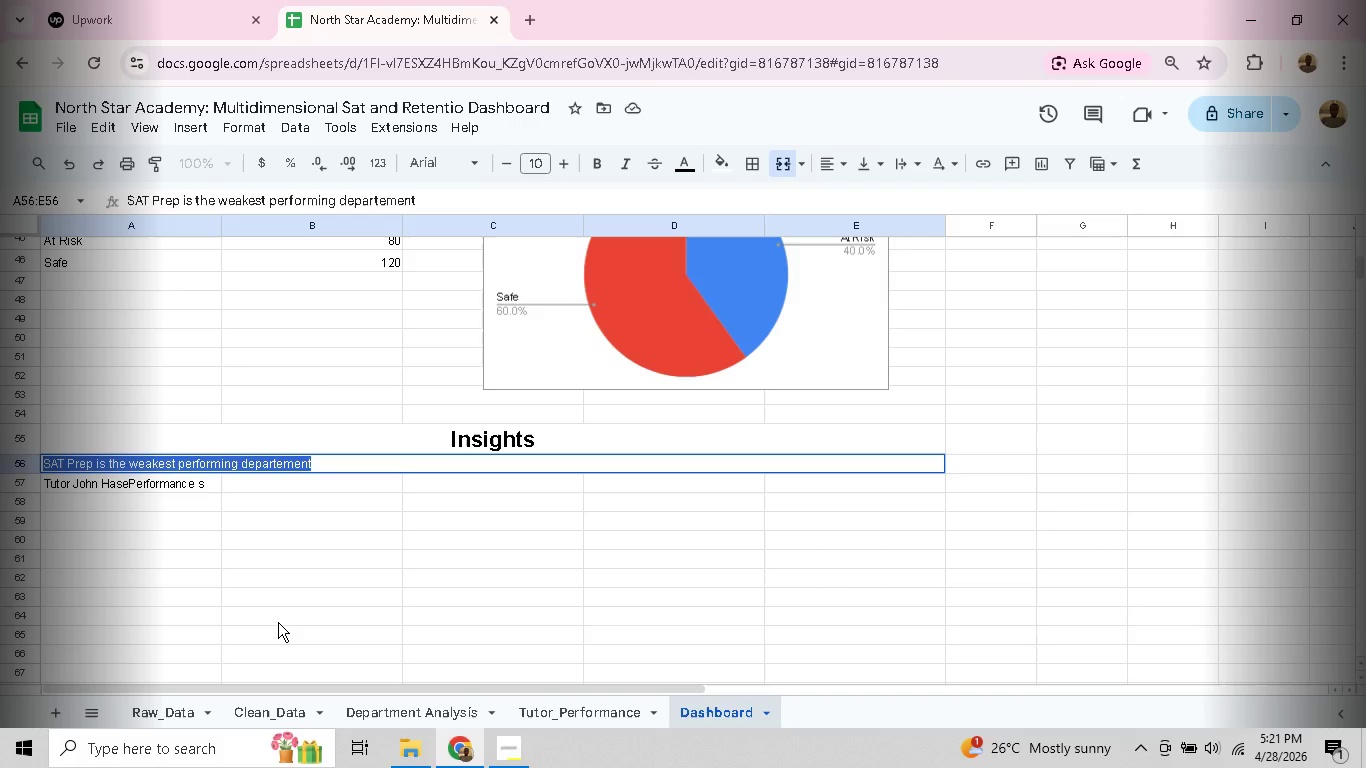 
double_click([278, 622])
 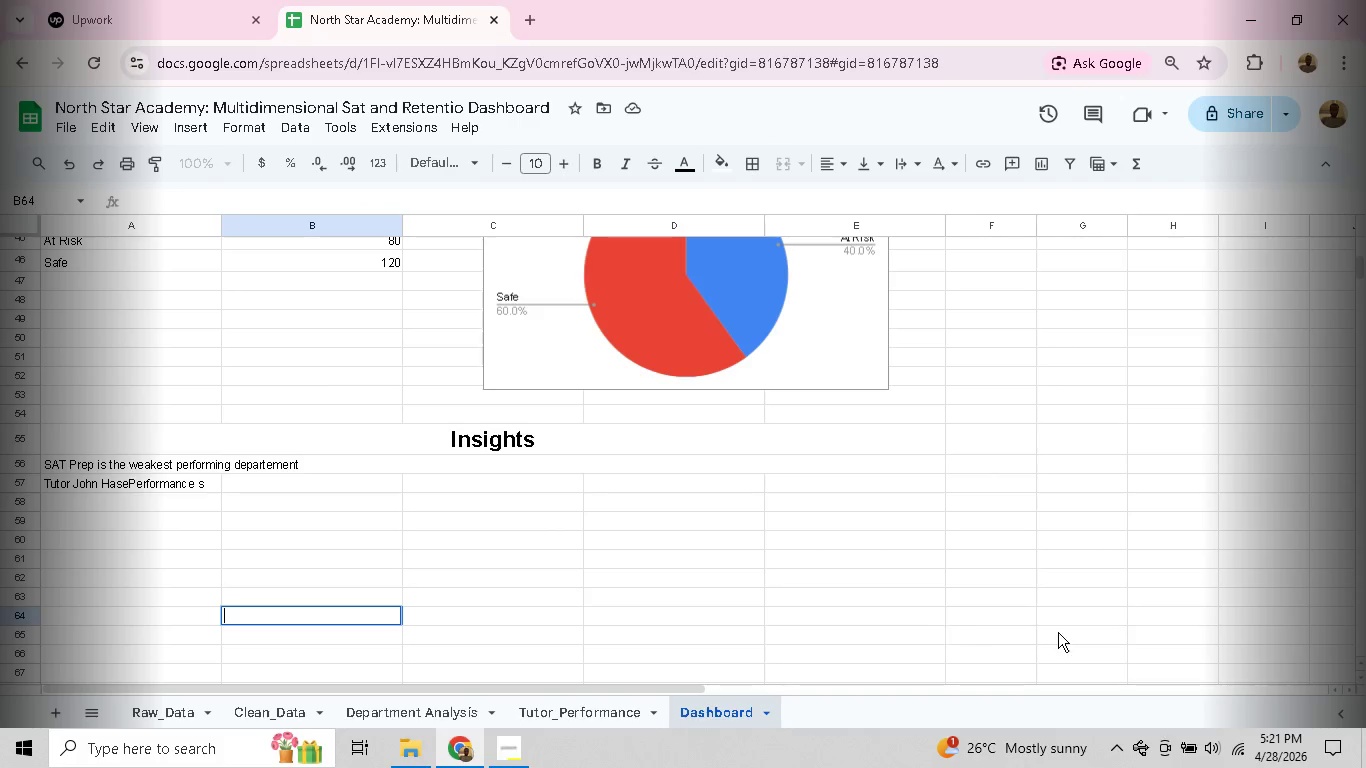 
double_click([1046, 638])
 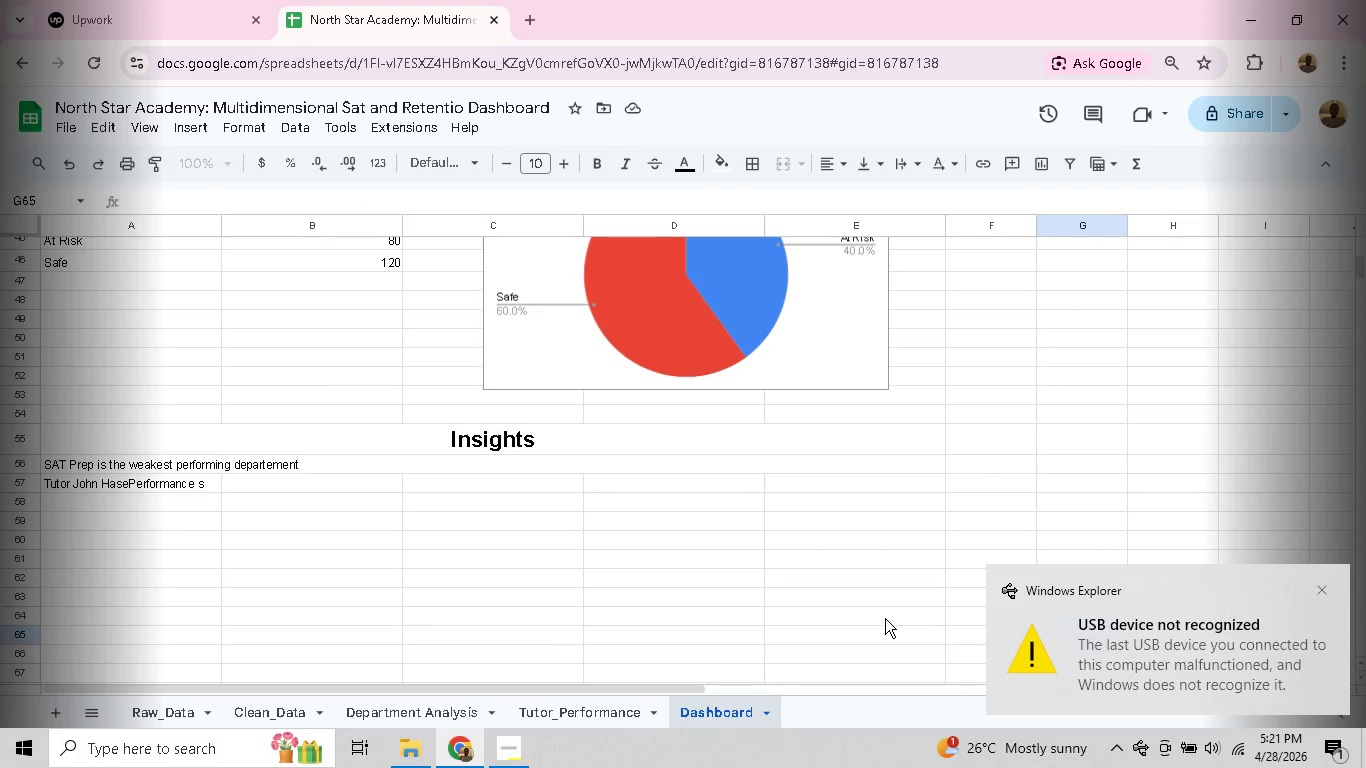 
double_click([885, 618])
 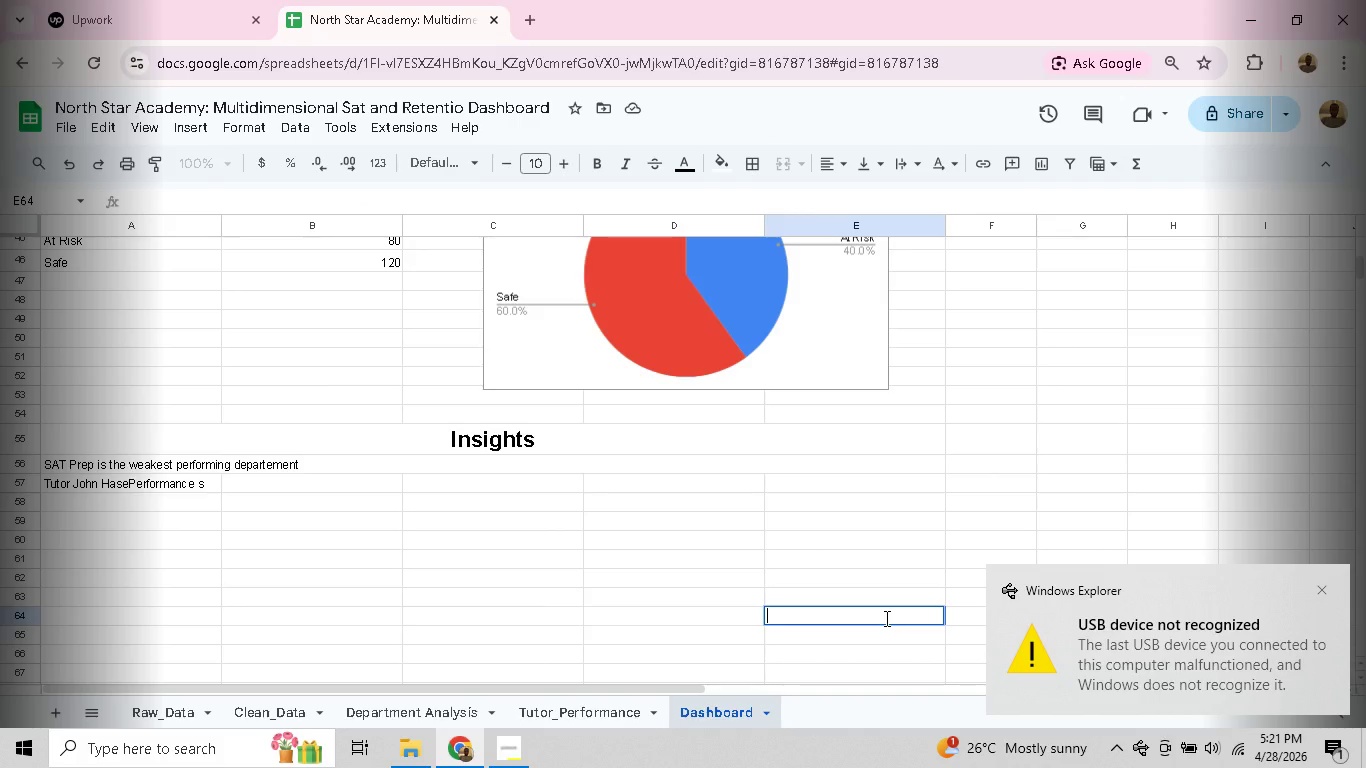 
key(Control+V)
 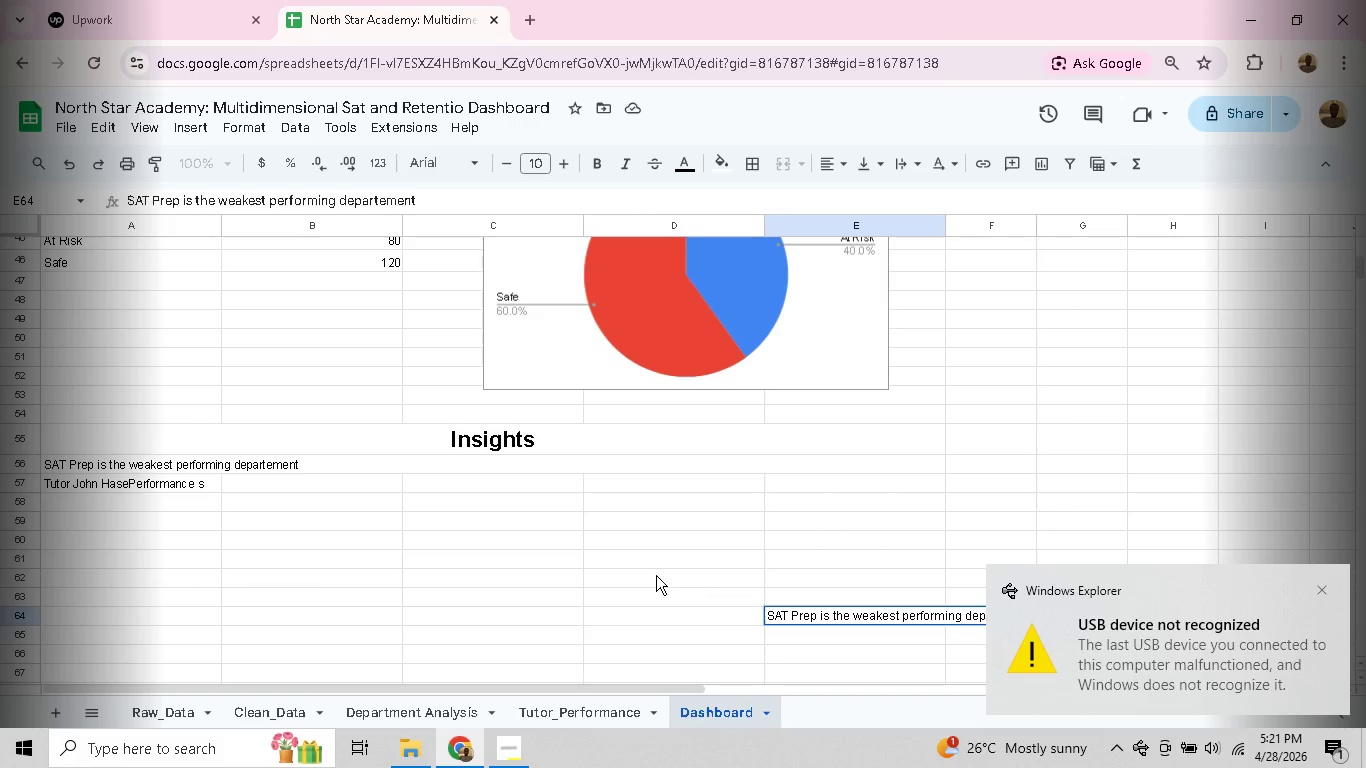 
left_click([522, 555])
 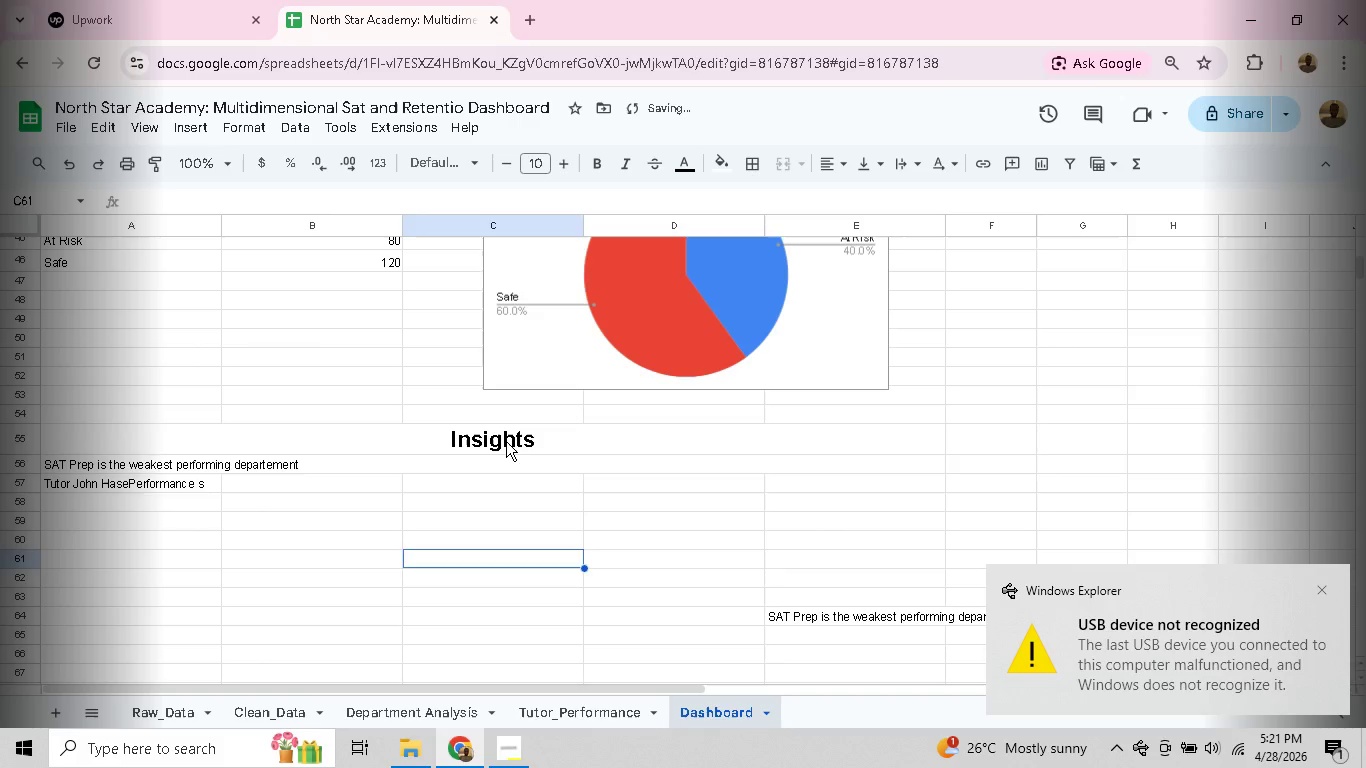 